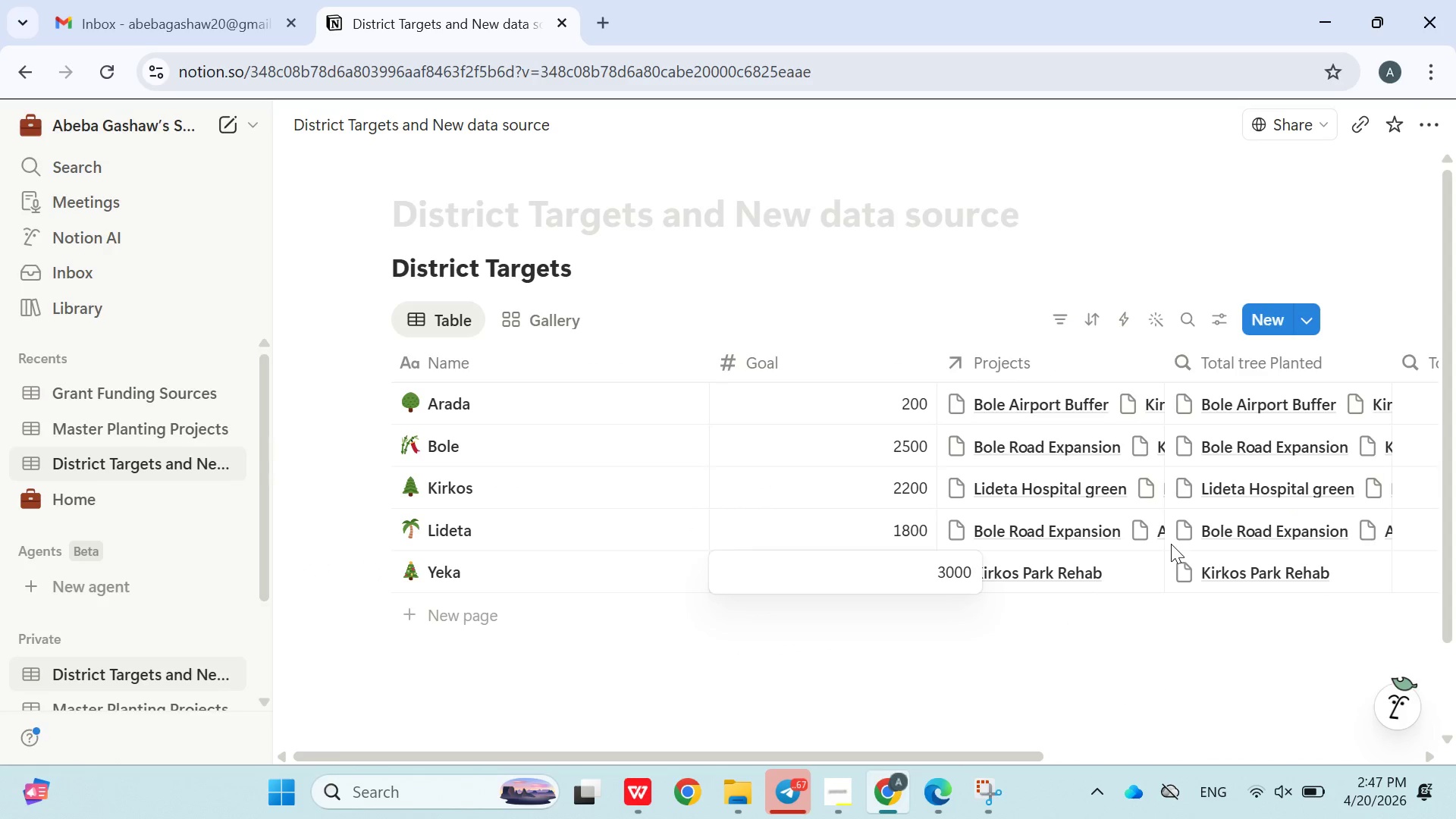 
left_click([938, 654])
 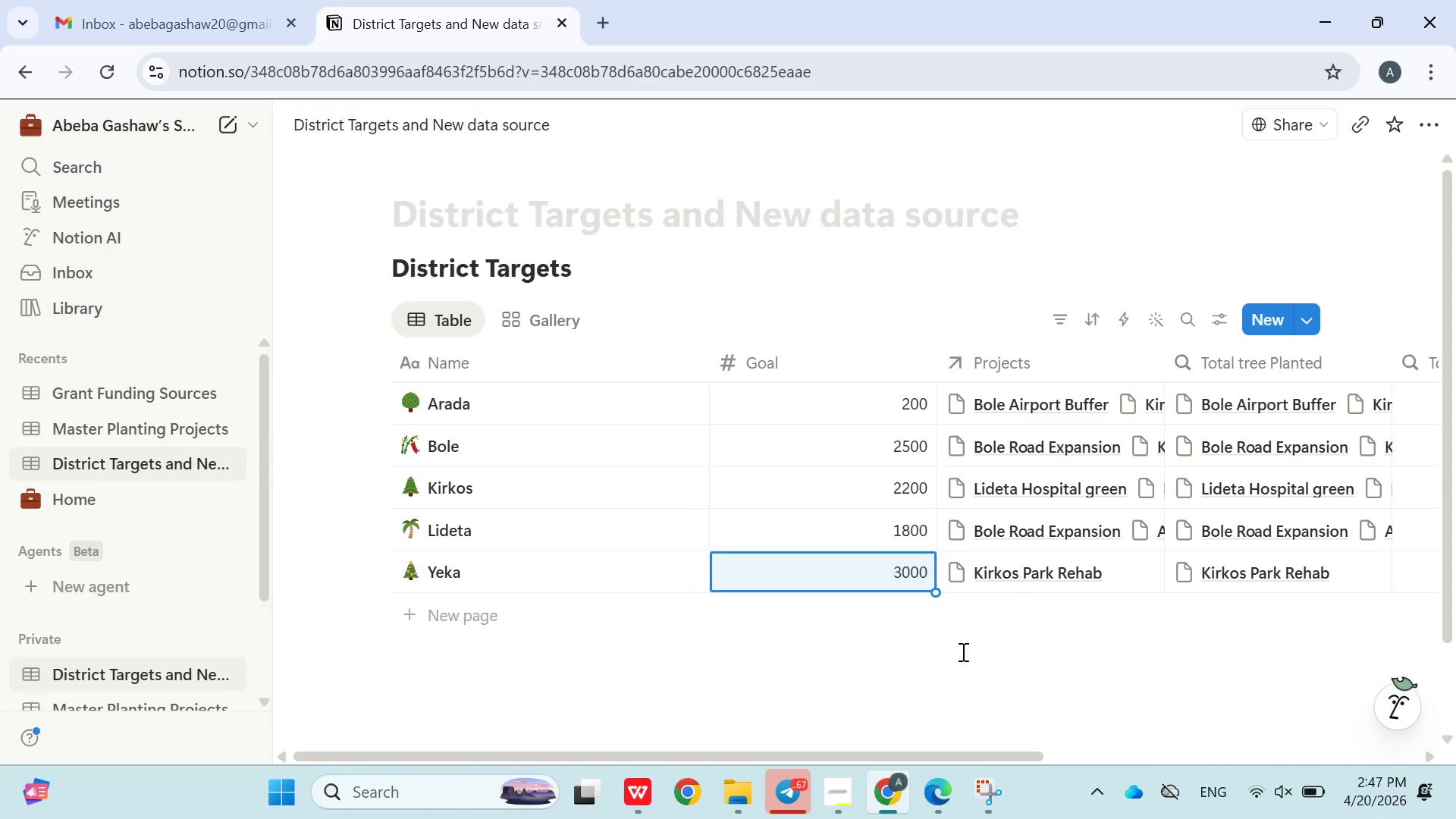 
mouse_move([977, 656])
 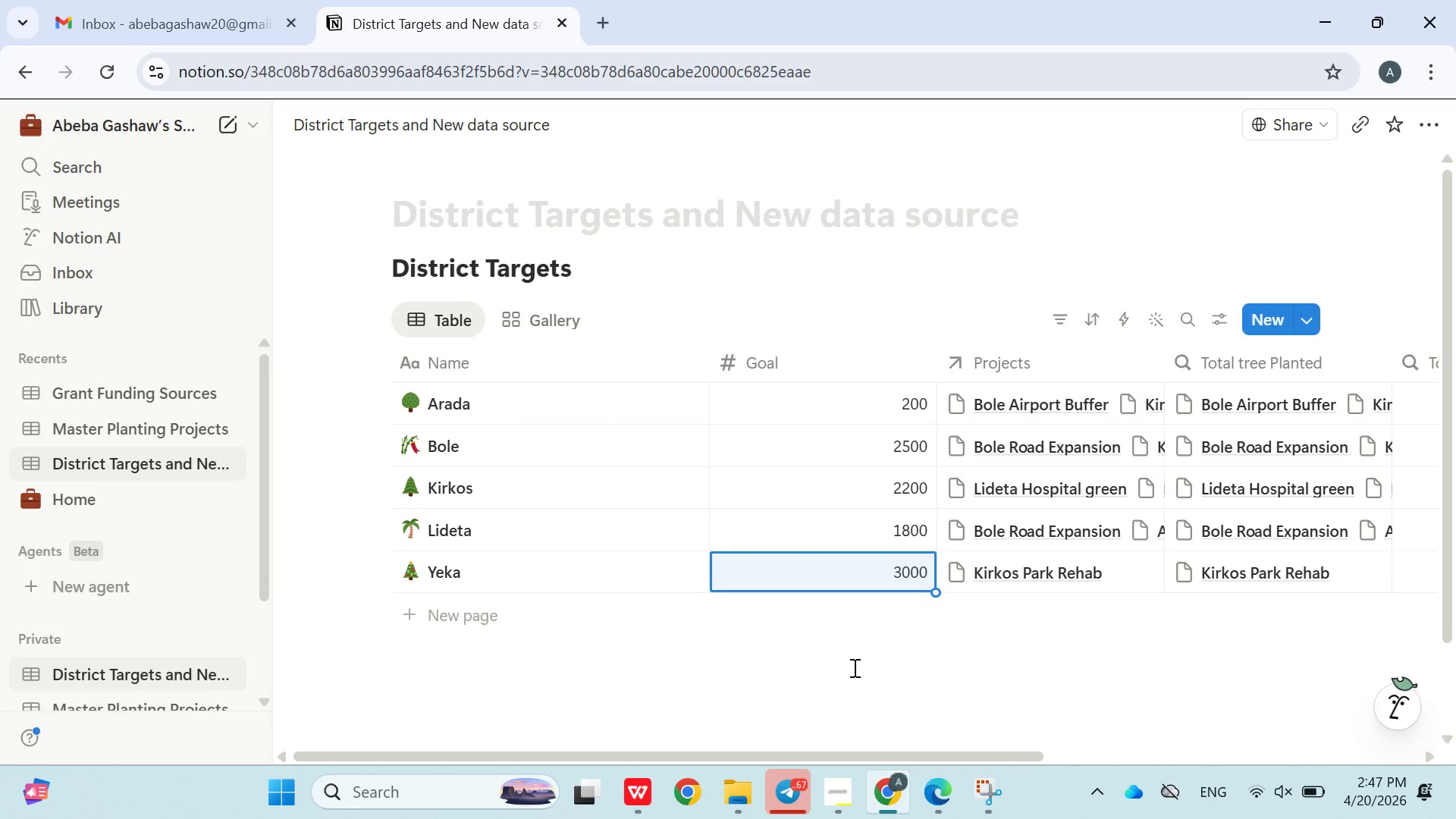 
scroll: coordinate [793, 526], scroll_direction: down, amount: 3.0
 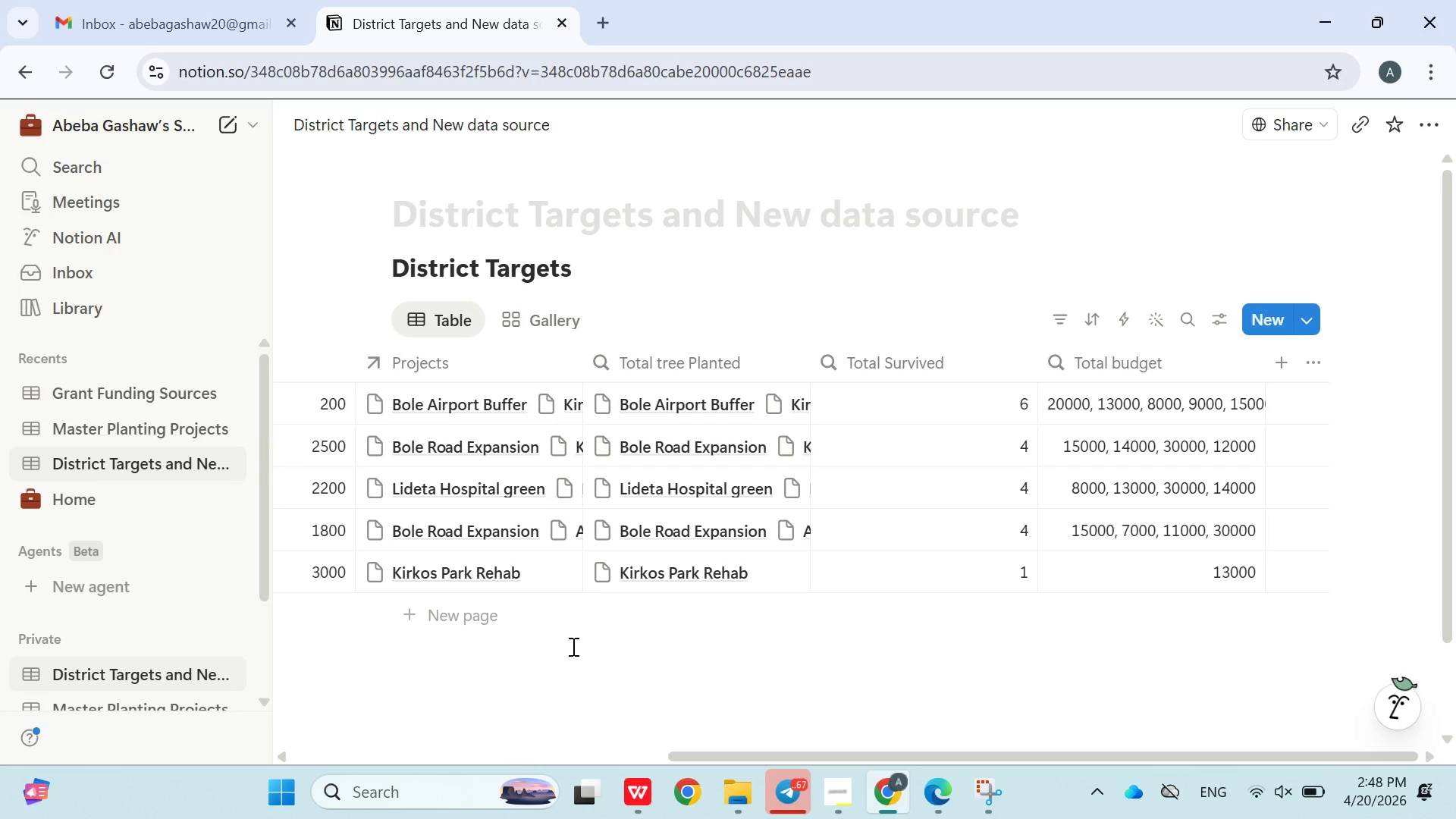 
wait(53.5)
 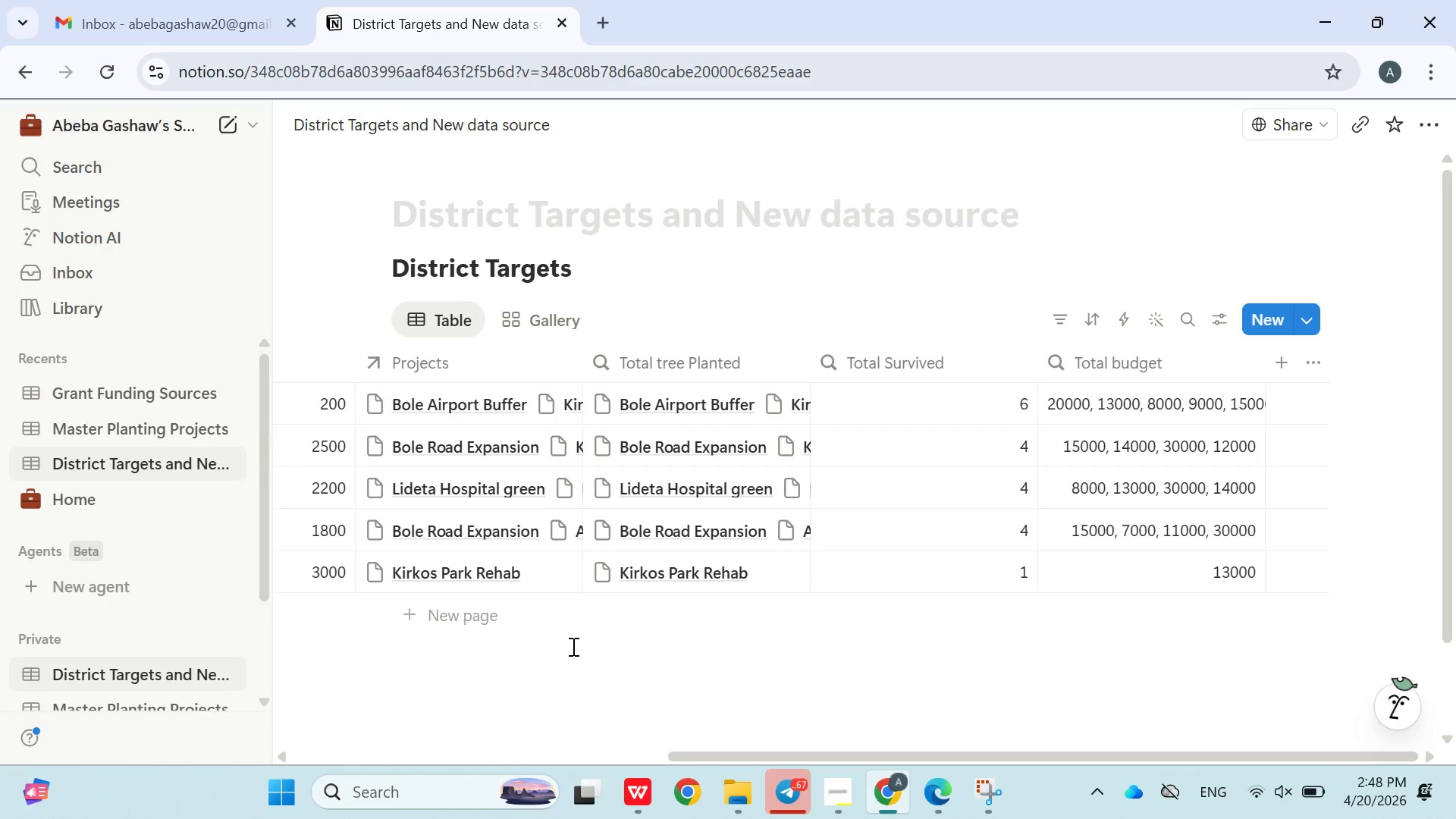 
left_click([140, 437])
 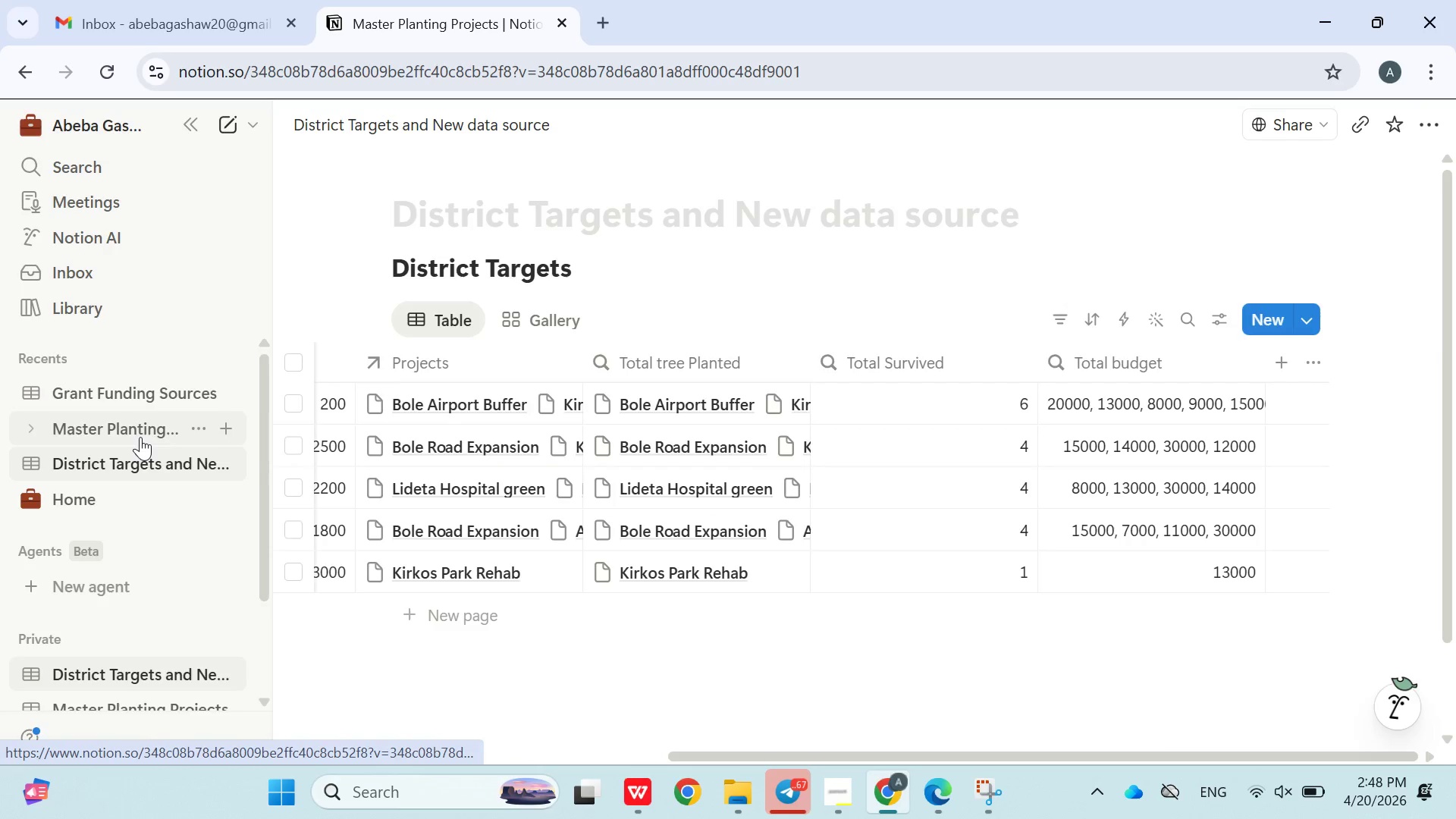 
left_click([141, 437])
 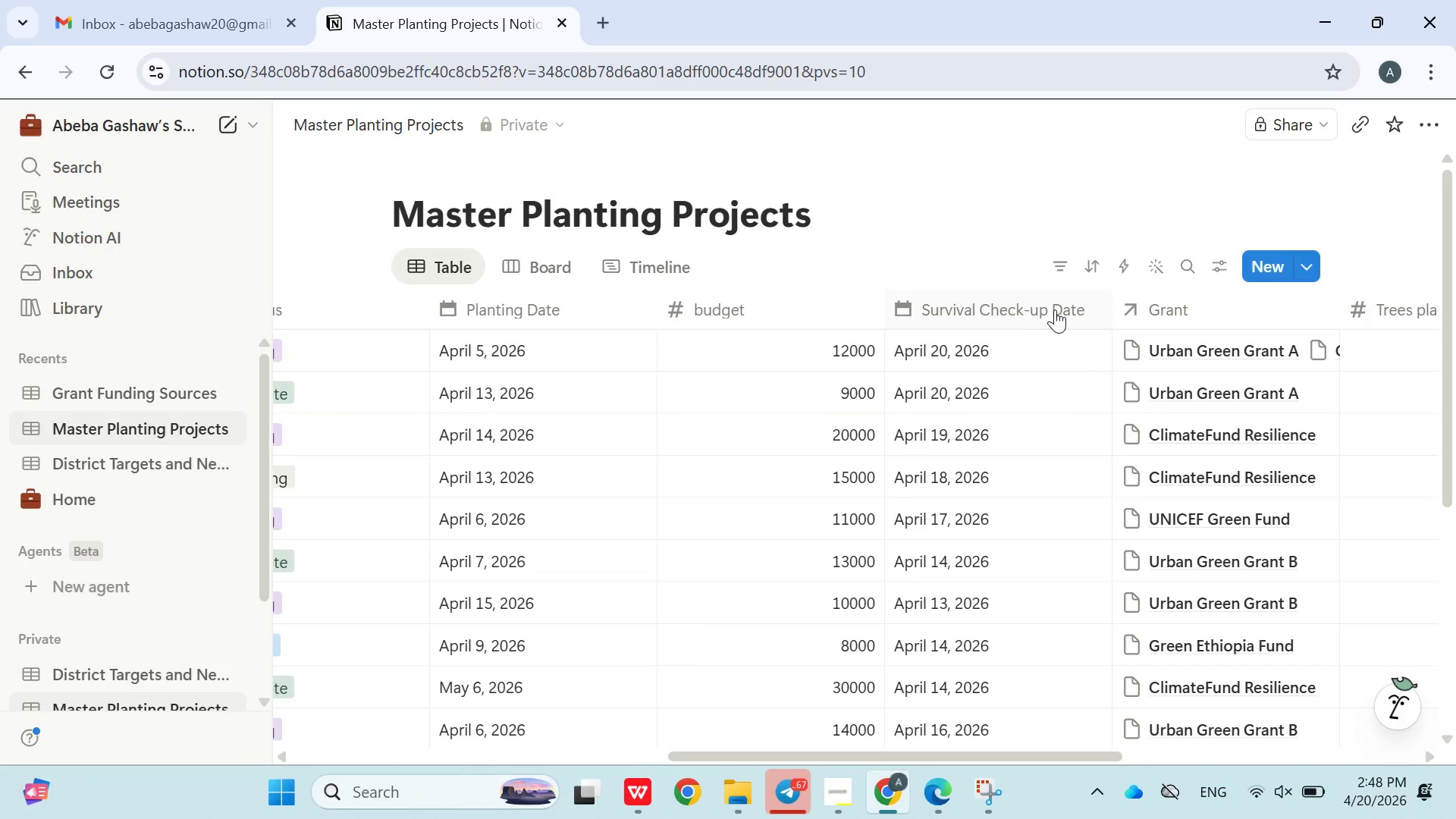 
double_click([1055, 309])
 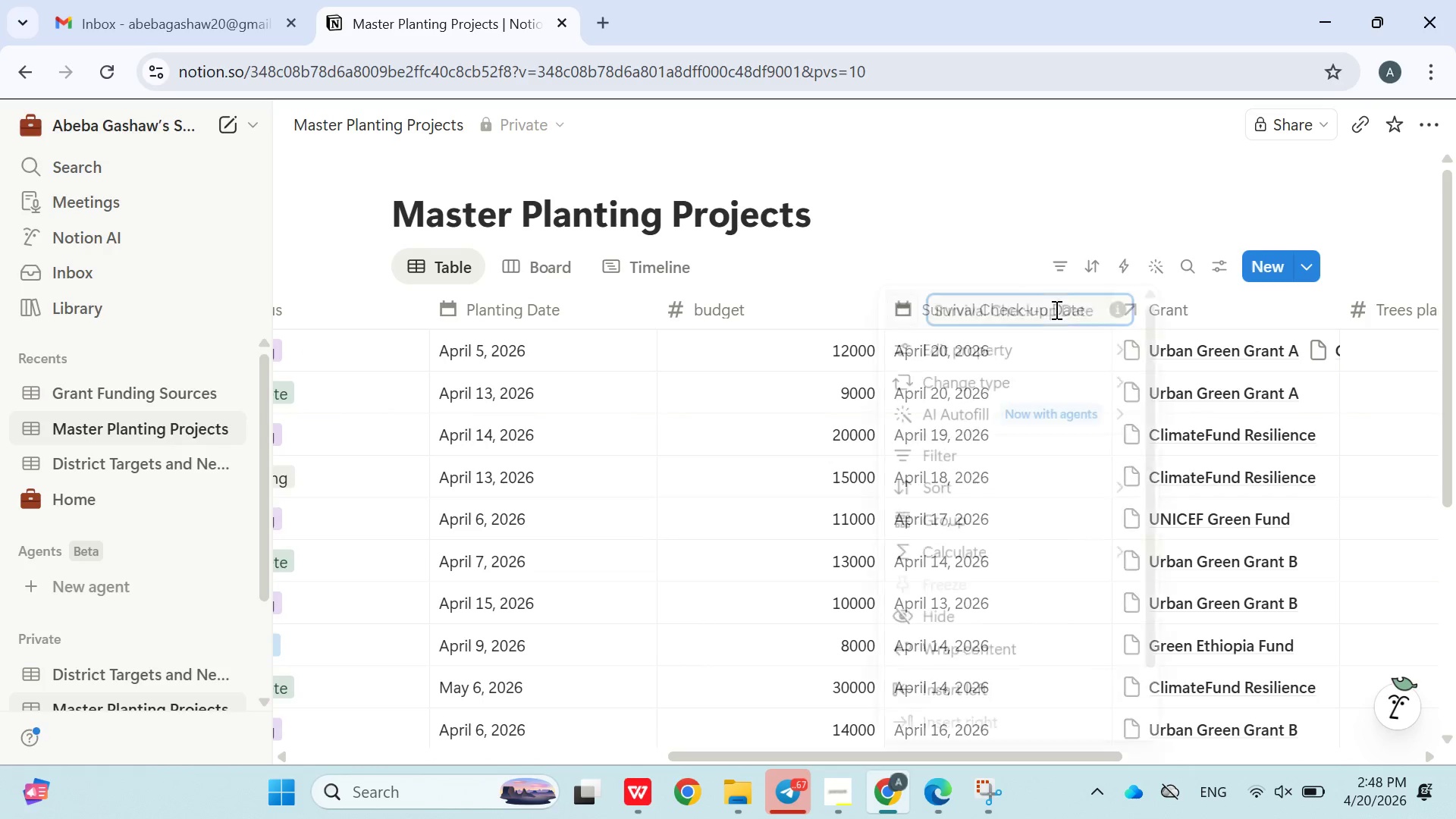 
triple_click([1055, 309])
 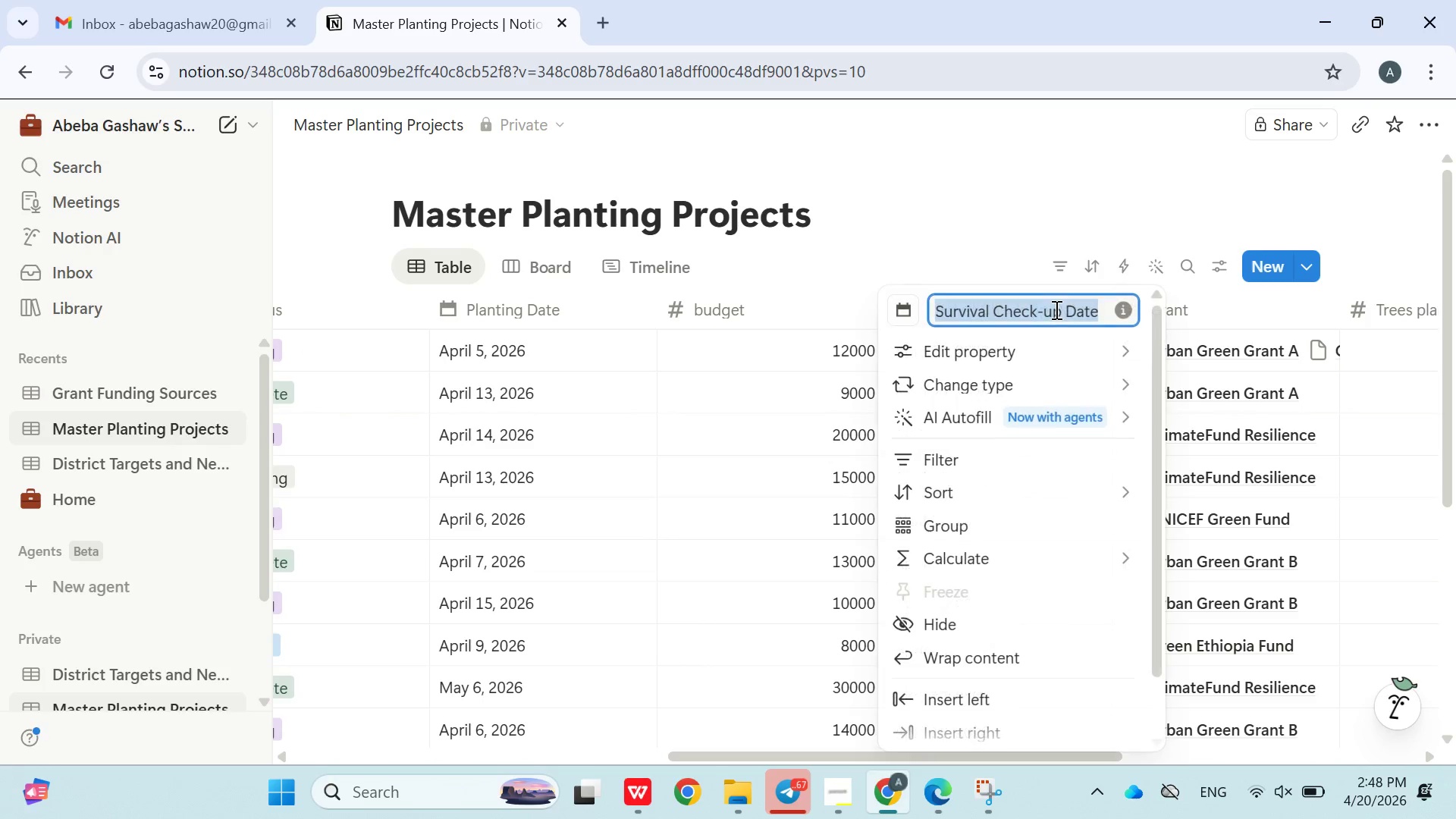 
triple_click([1055, 309])
 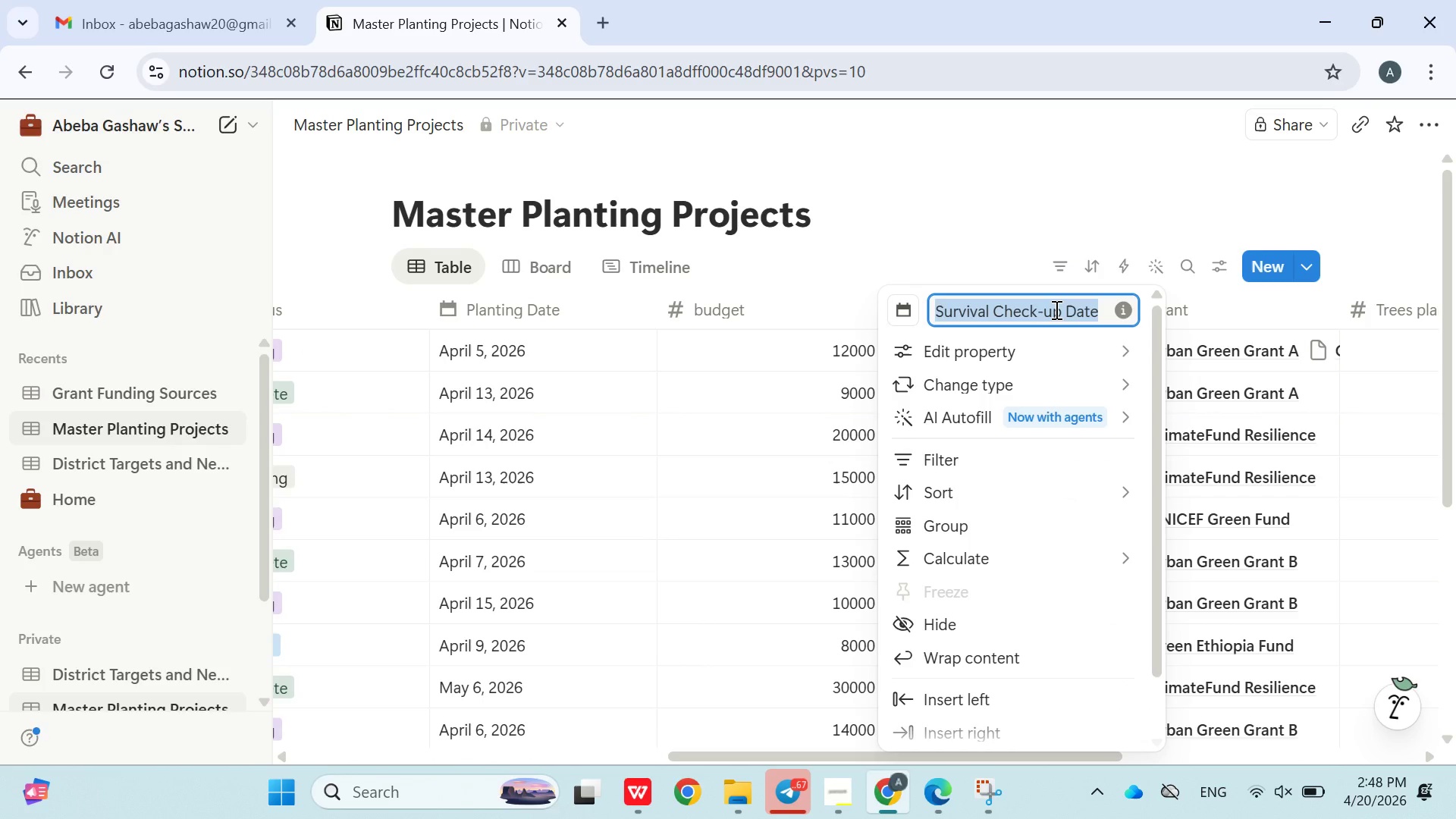 
key(Control+C)
 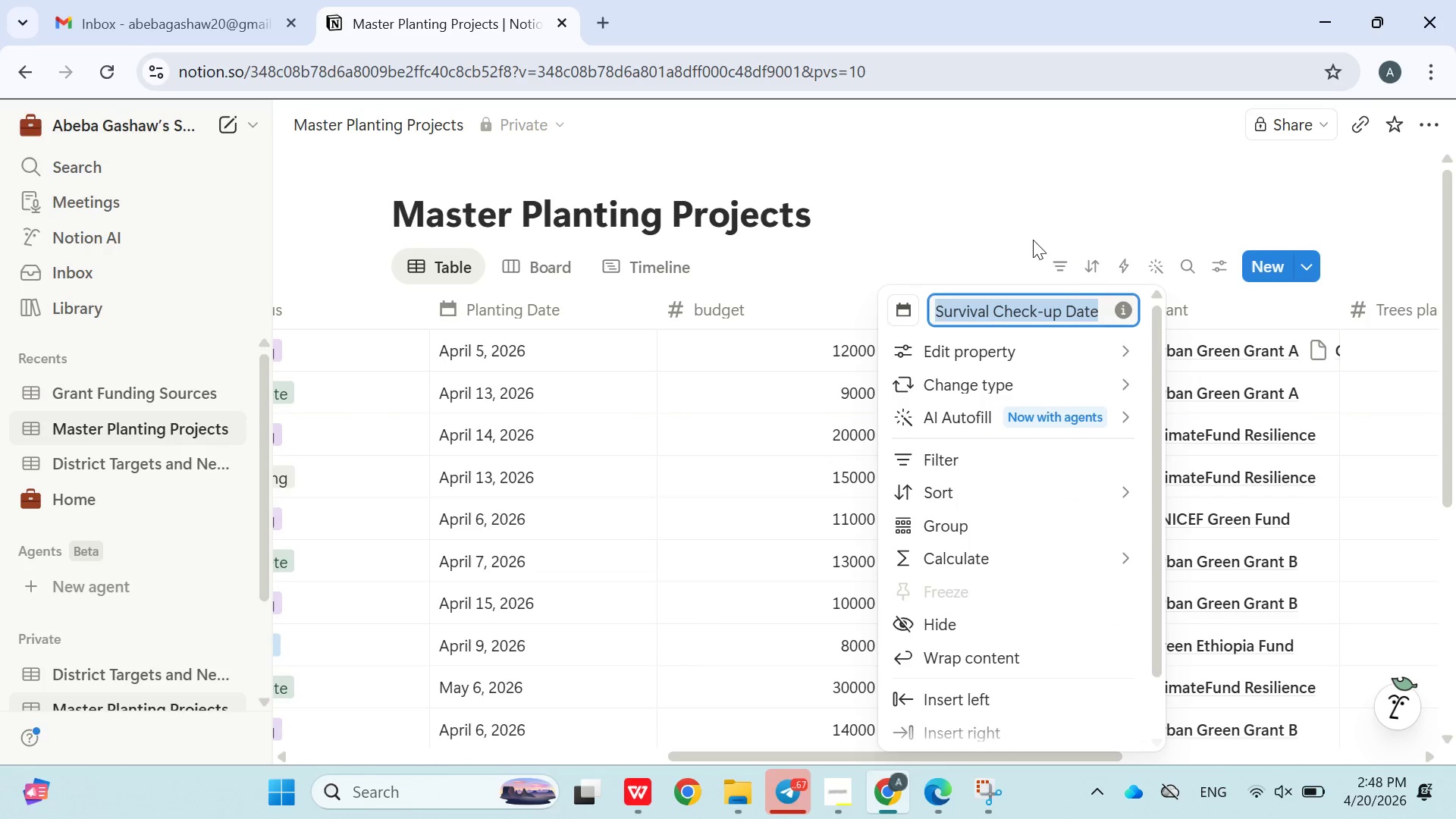 
left_click([1033, 240])
 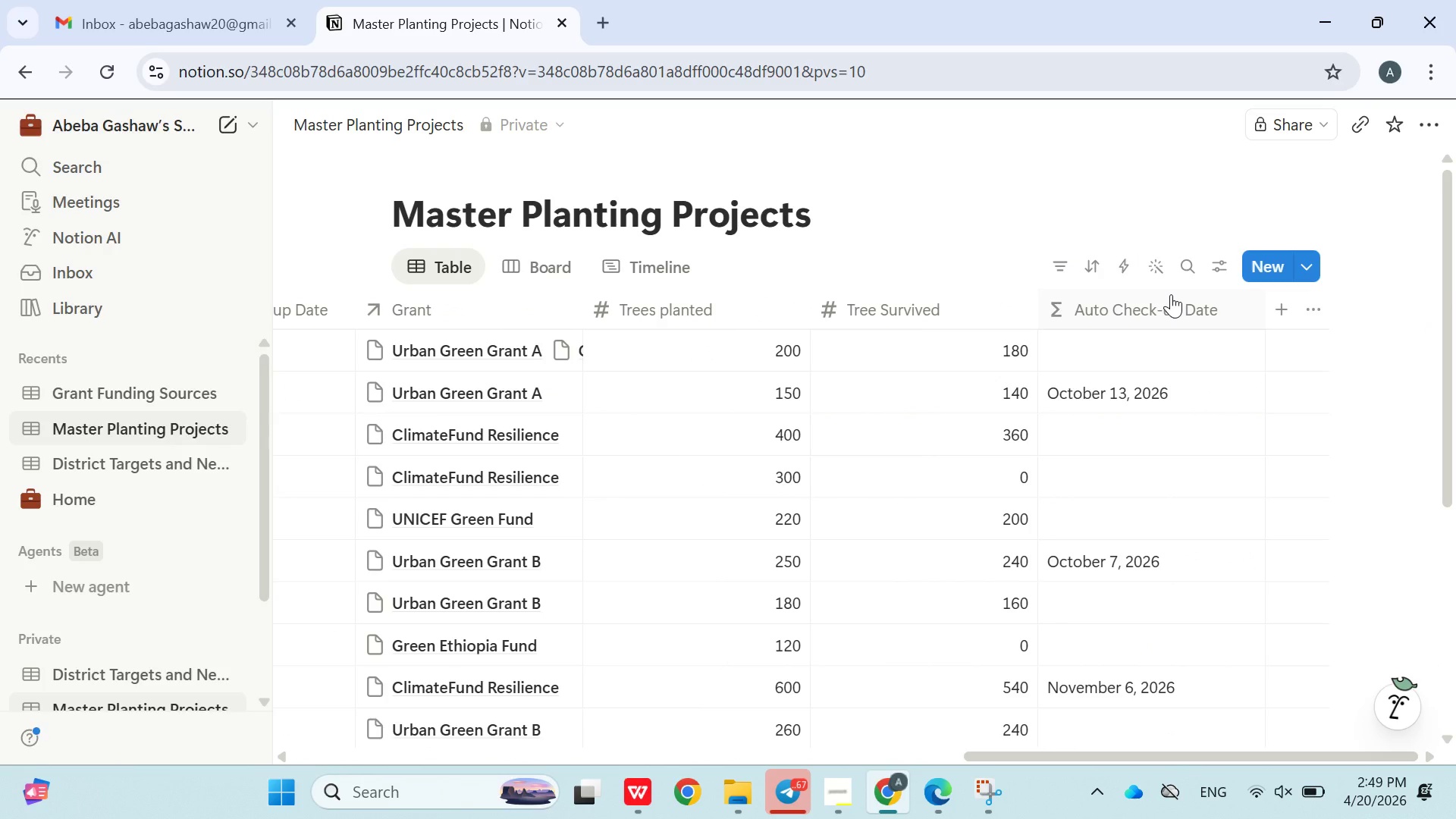 
left_click([1117, 347])
 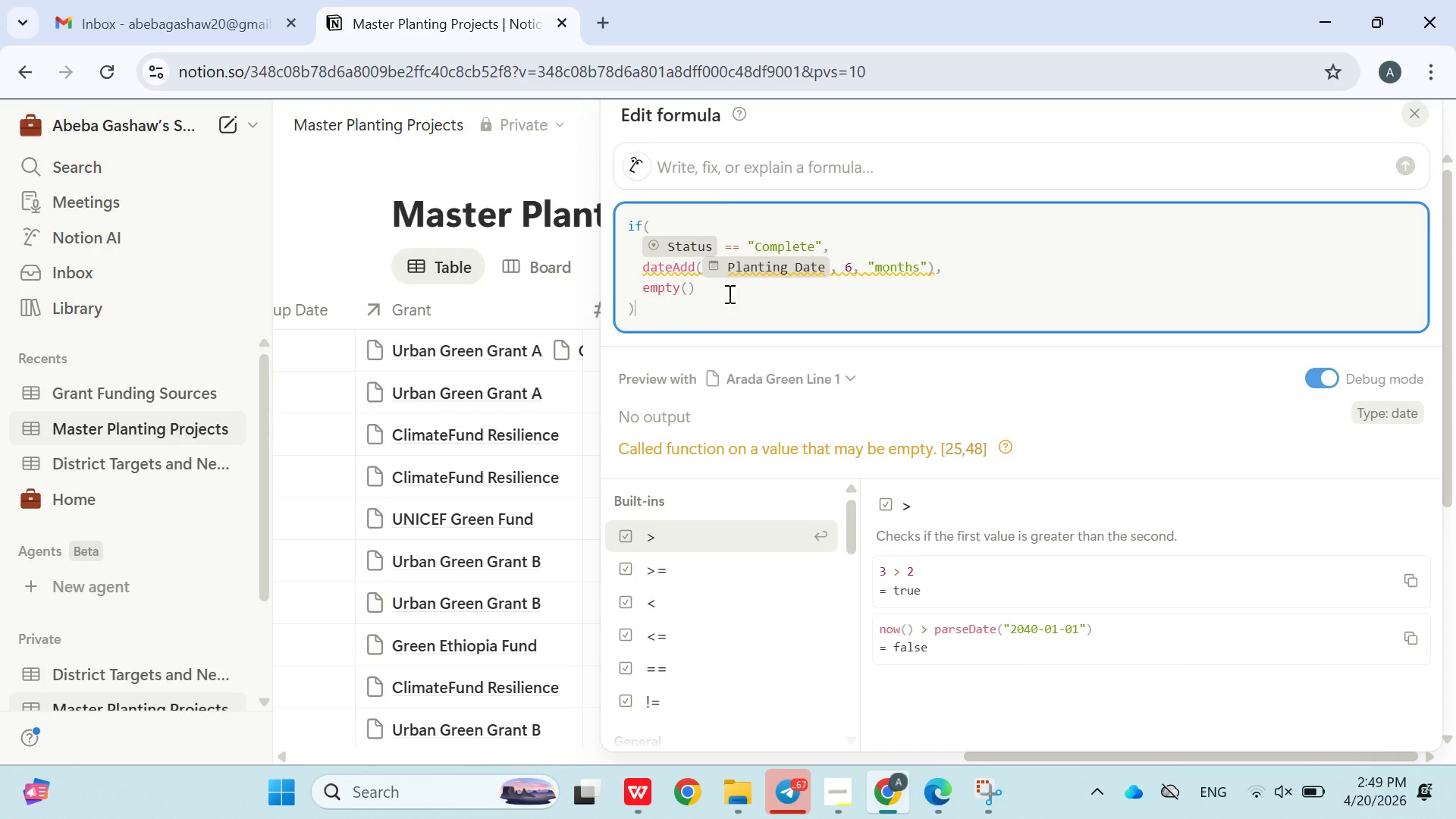 
left_click([660, 328])
 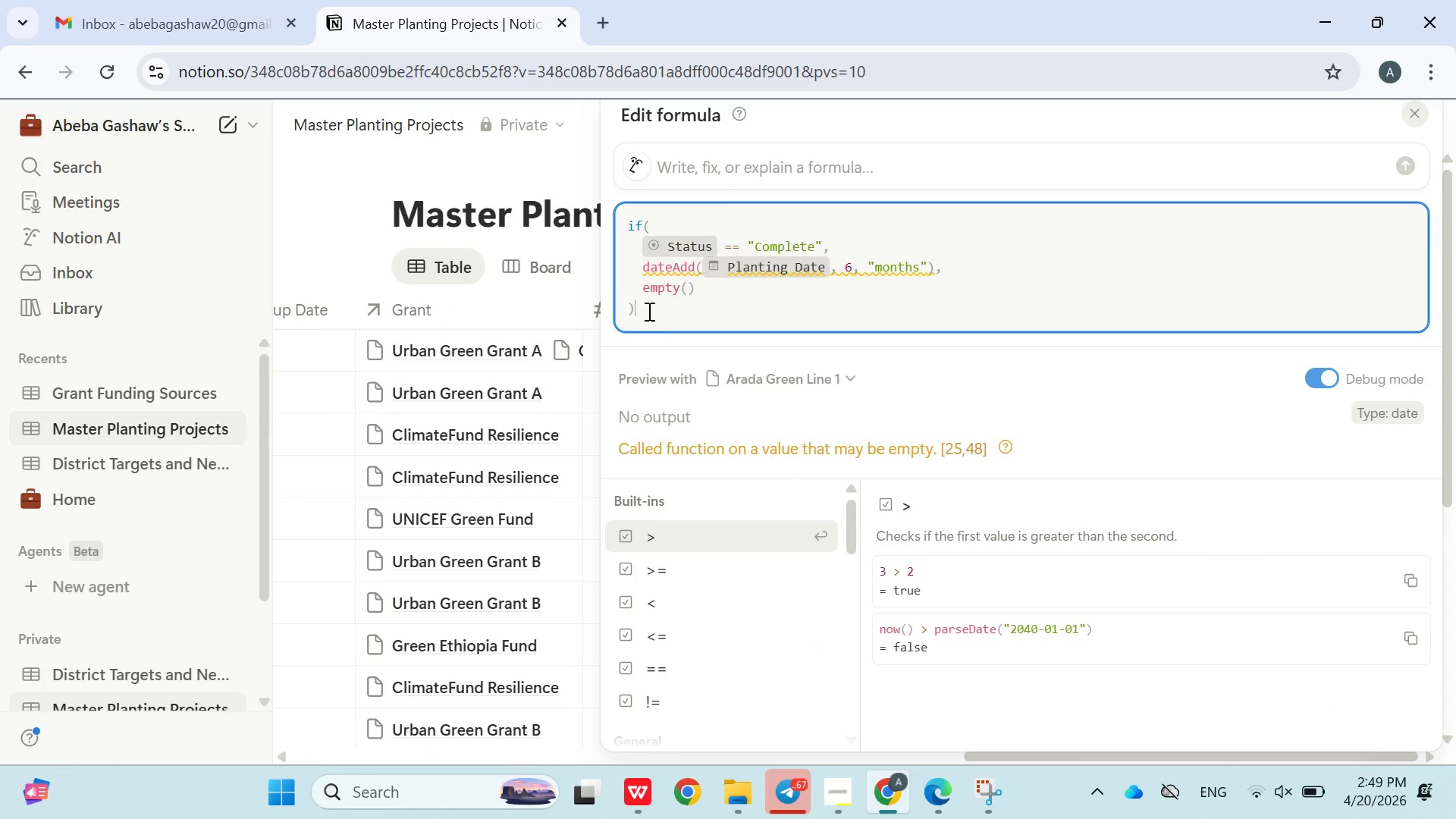 
left_click_drag(start_coordinate=[648, 311], to_coordinate=[589, 203])
 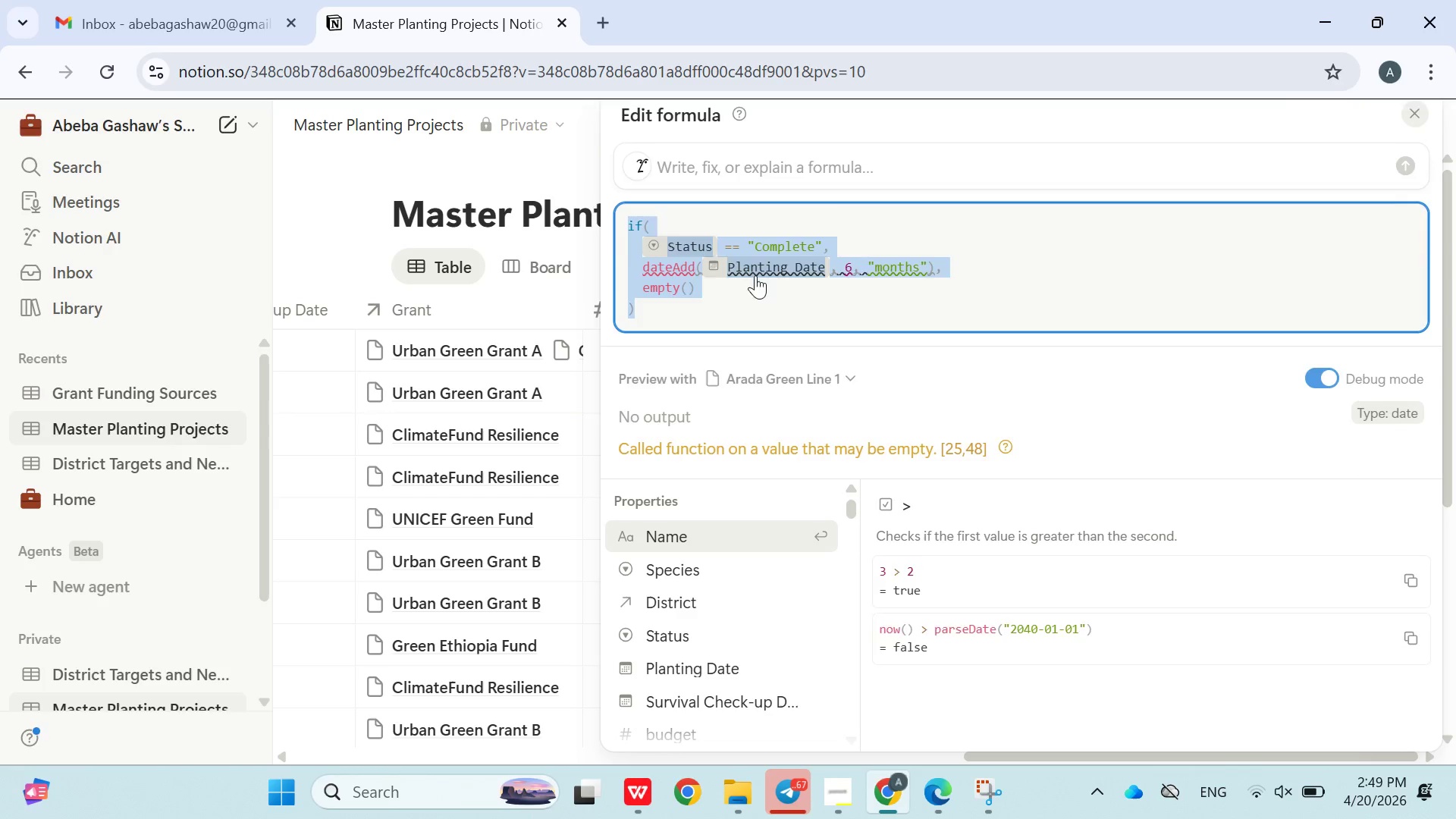 
key(Control+X)
 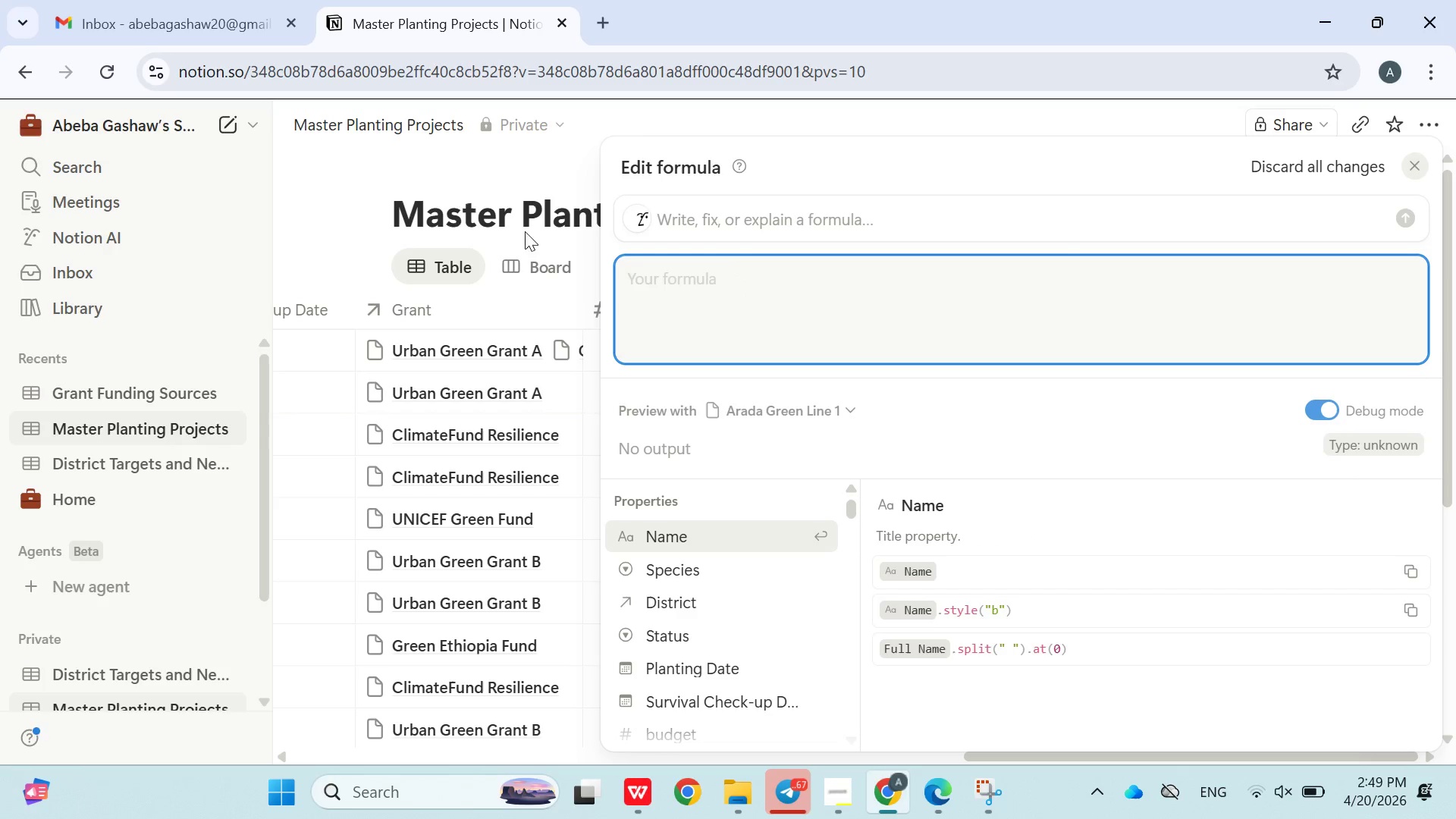 
left_click_drag(start_coordinate=[444, 181], to_coordinate=[446, 175])
 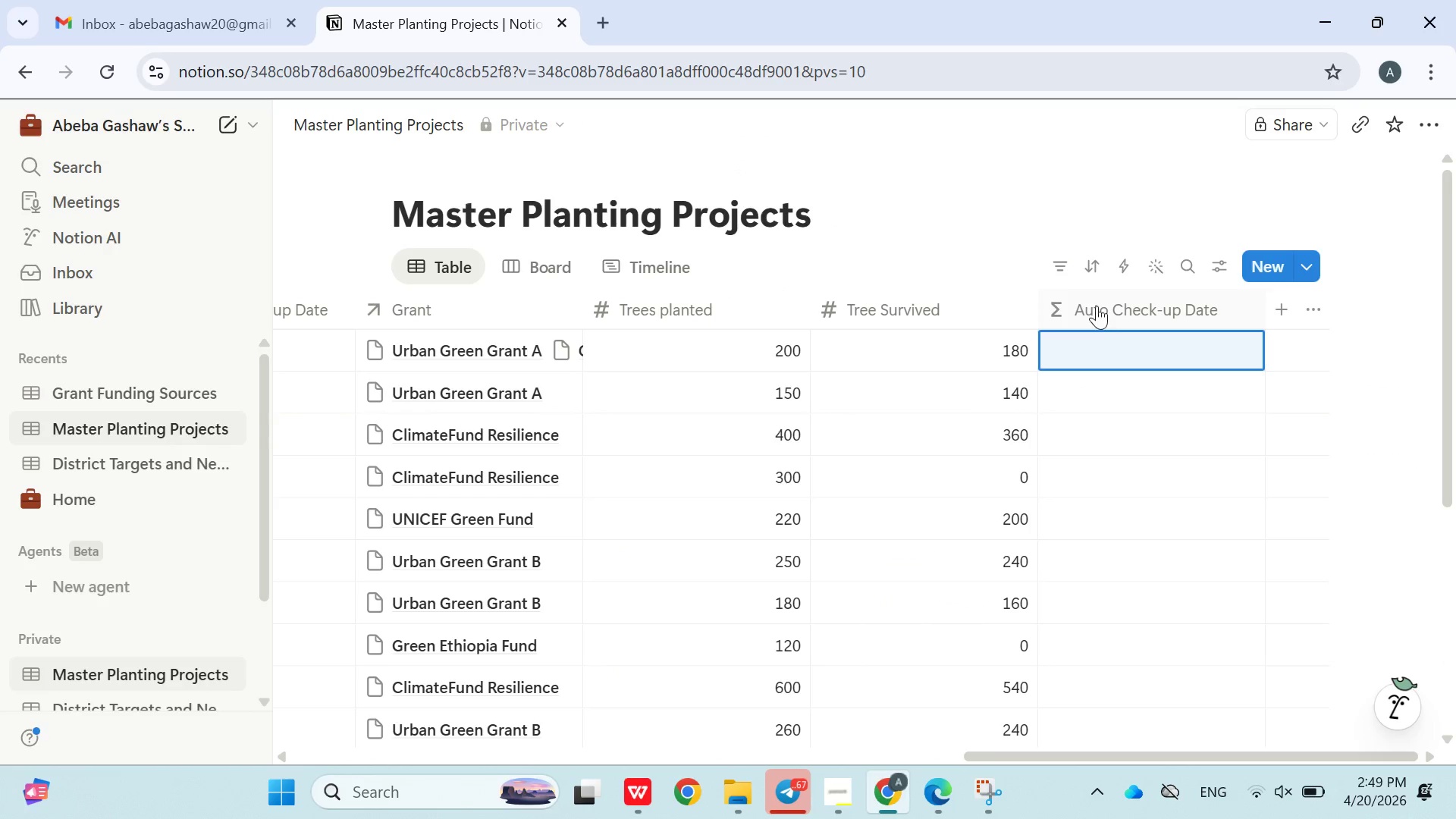 
left_click([1096, 301])
 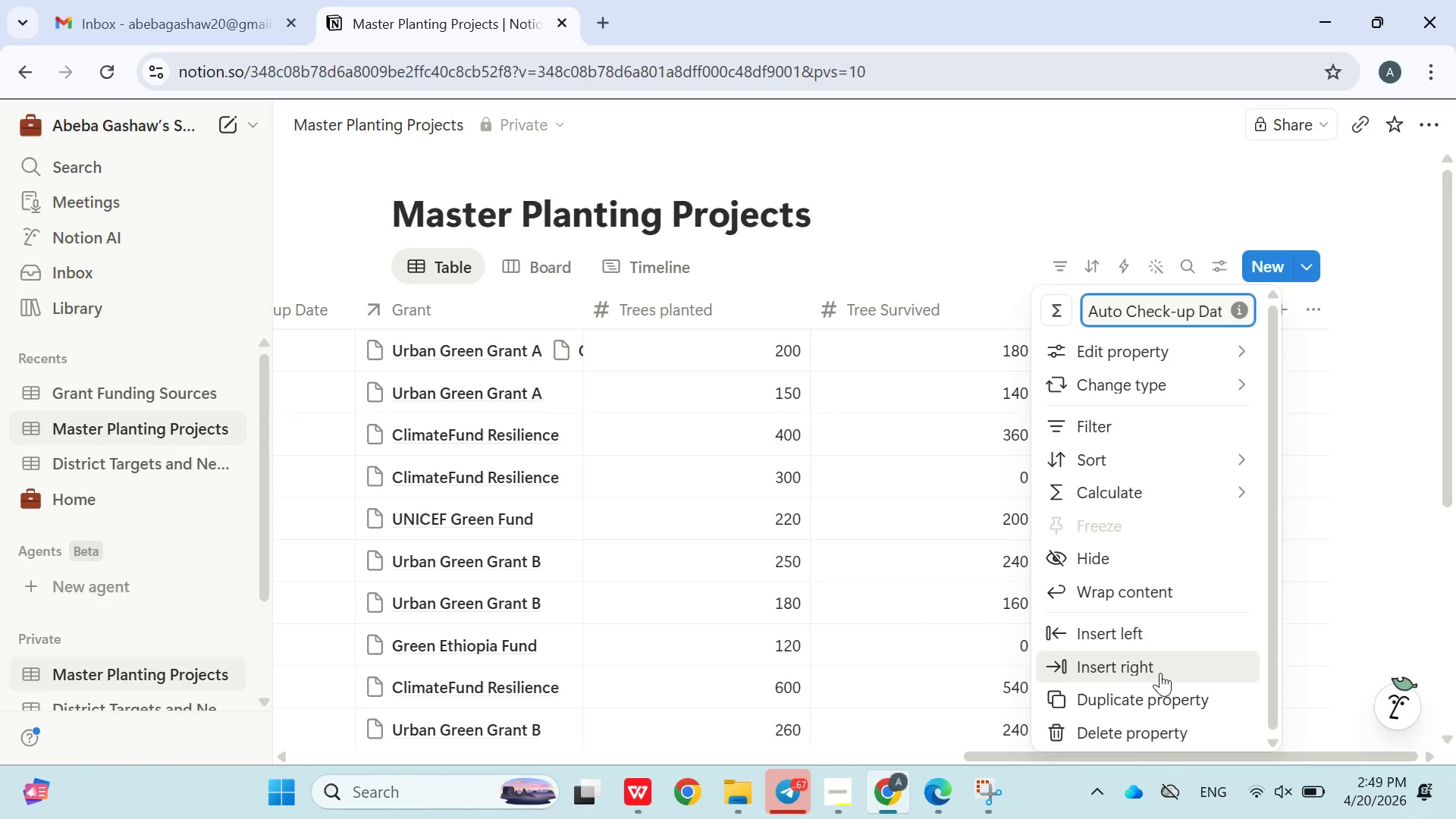 
left_click([1153, 724])
 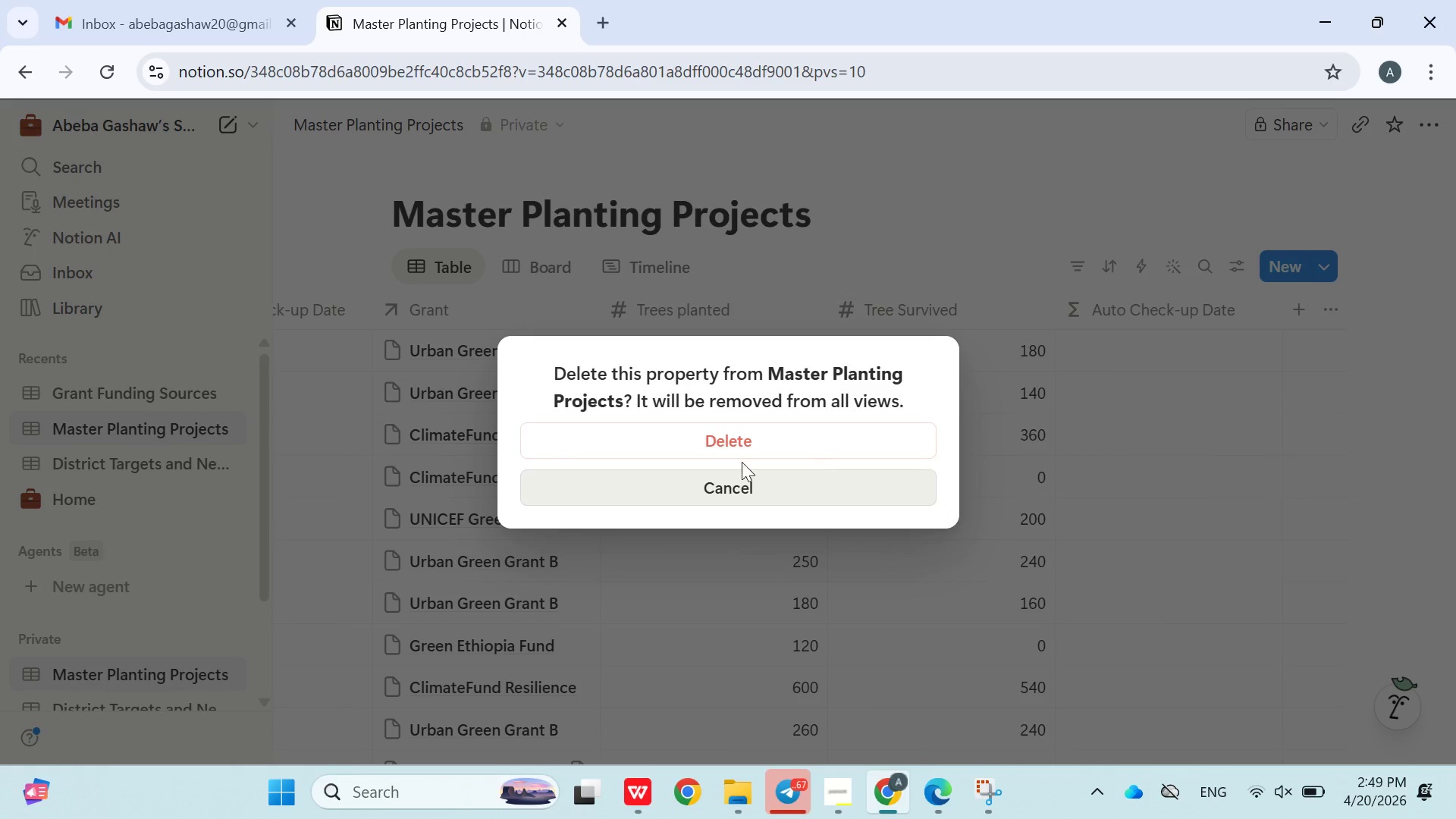 
left_click([737, 436])
 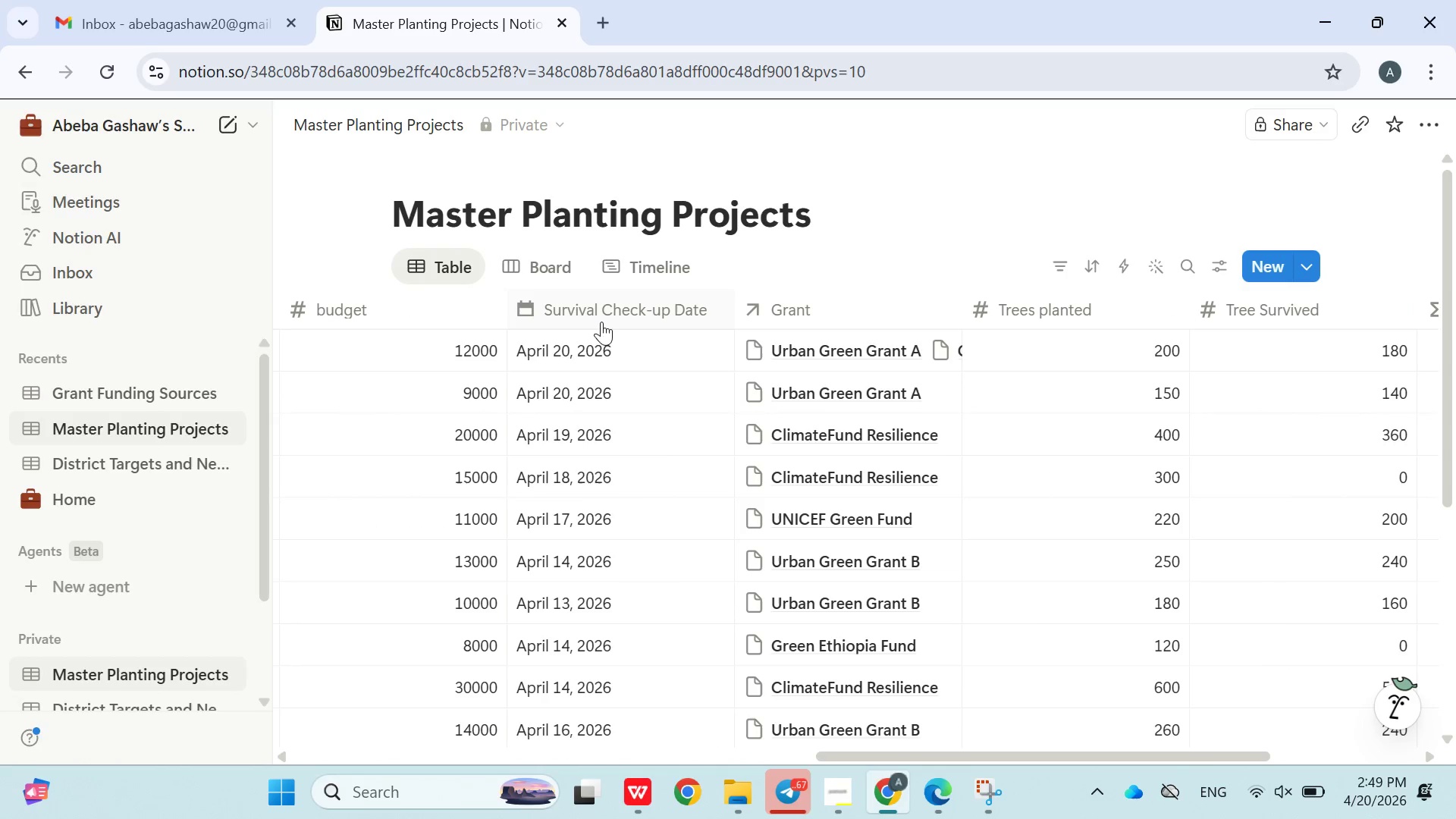 
left_click([647, 342])
 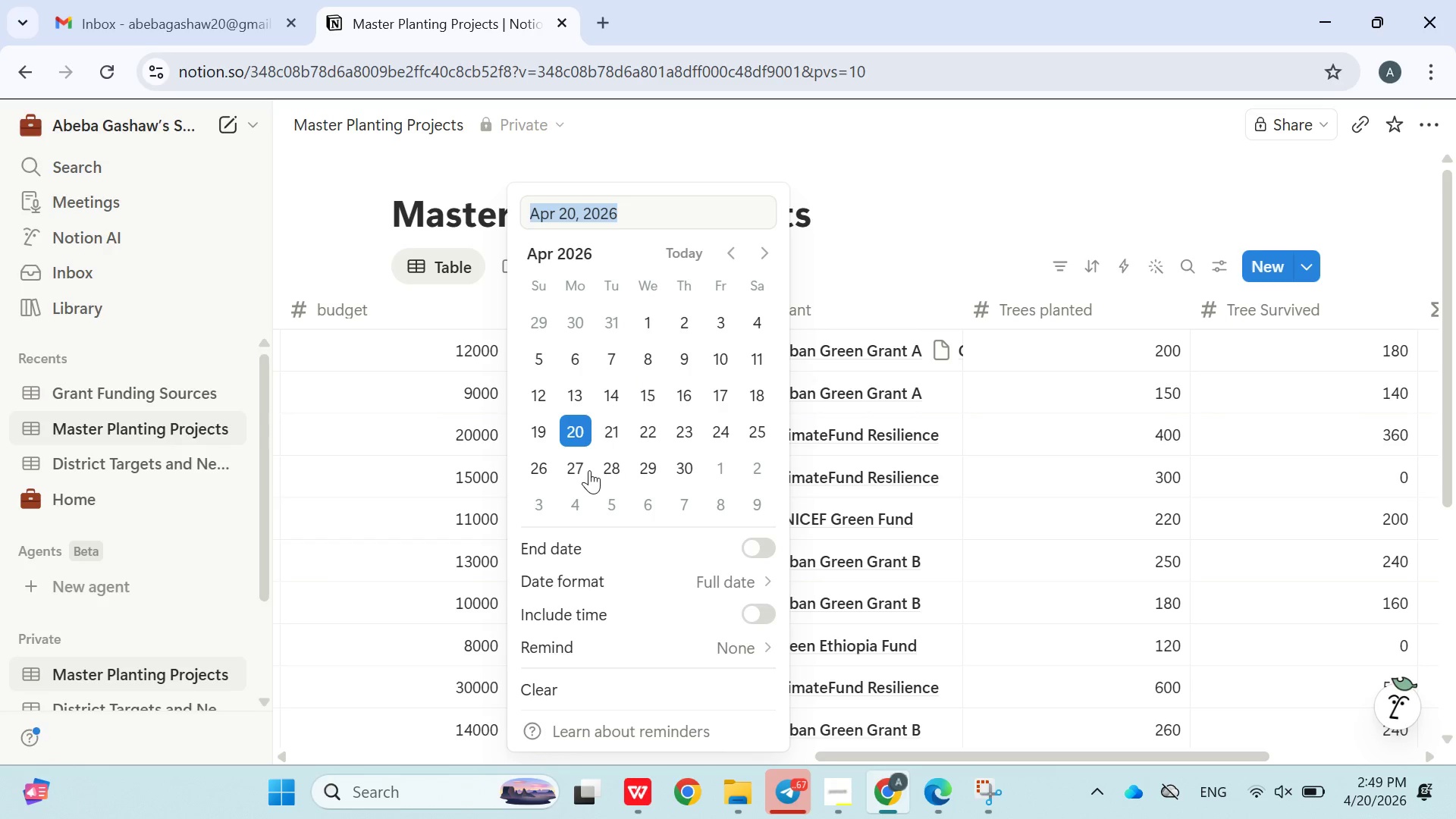 
left_click([632, 165])
 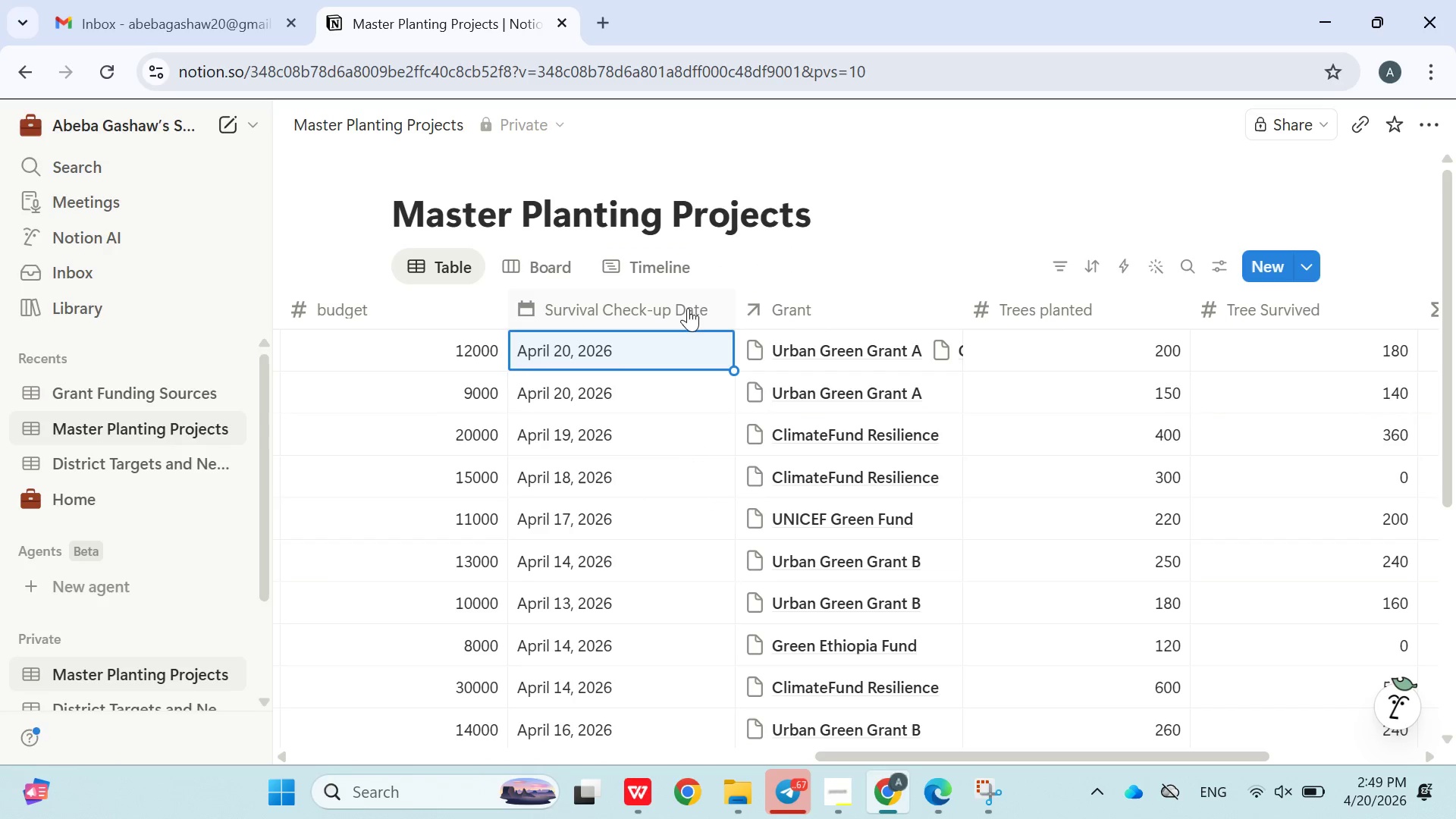 
left_click([691, 311])
 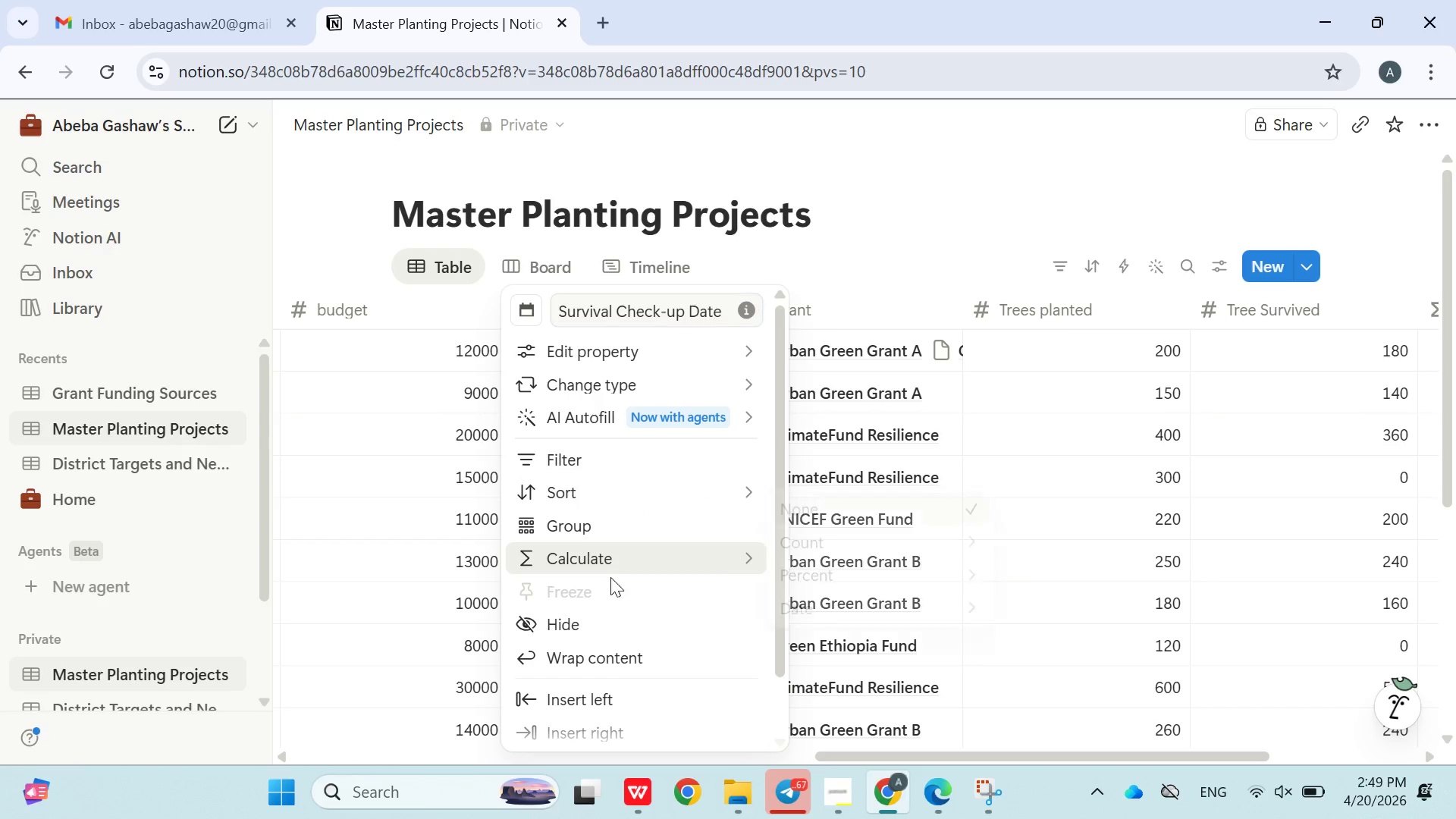 
scroll: coordinate [607, 630], scroll_direction: down, amount: 1.0
 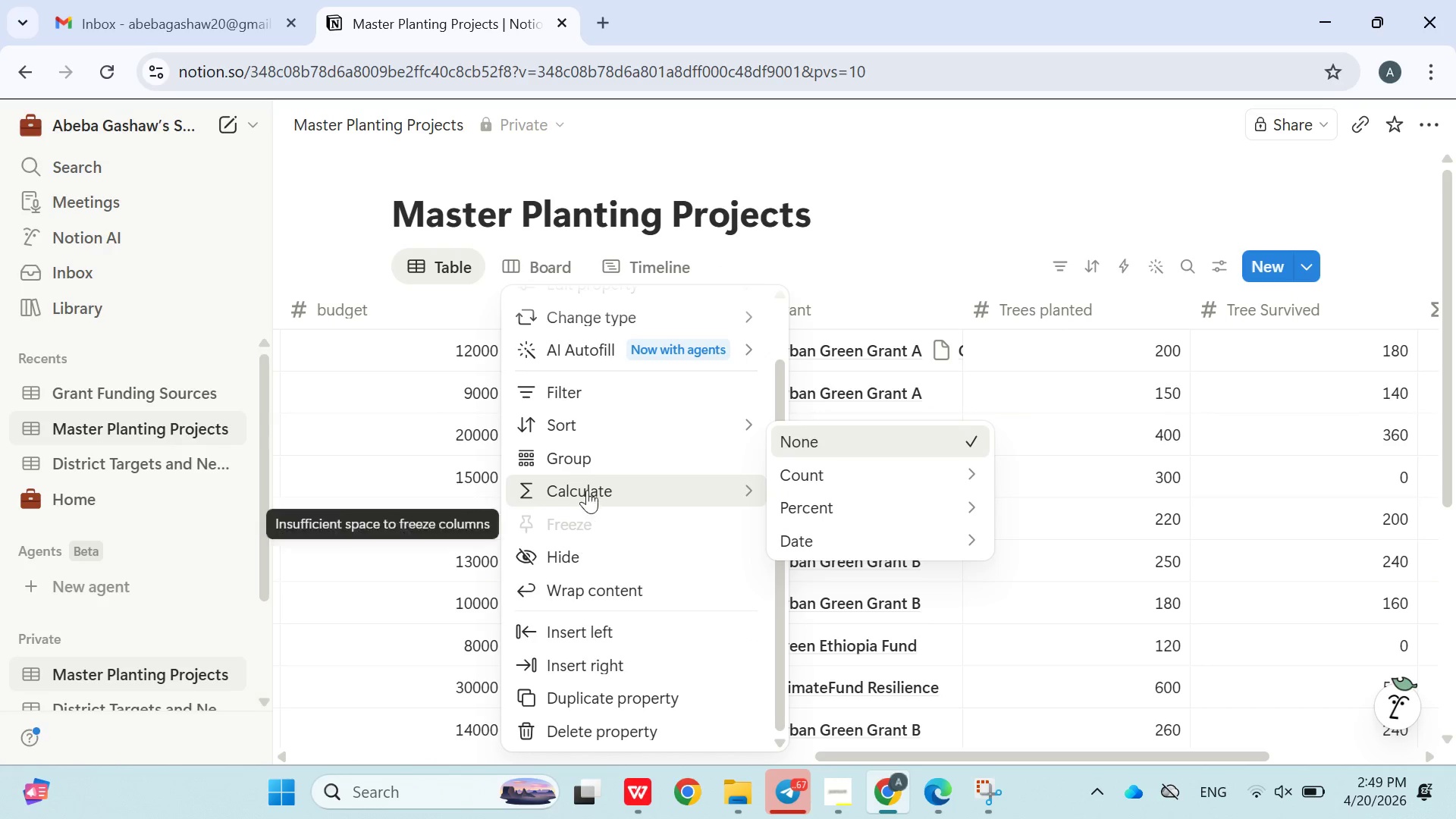 
wait(7.61)
 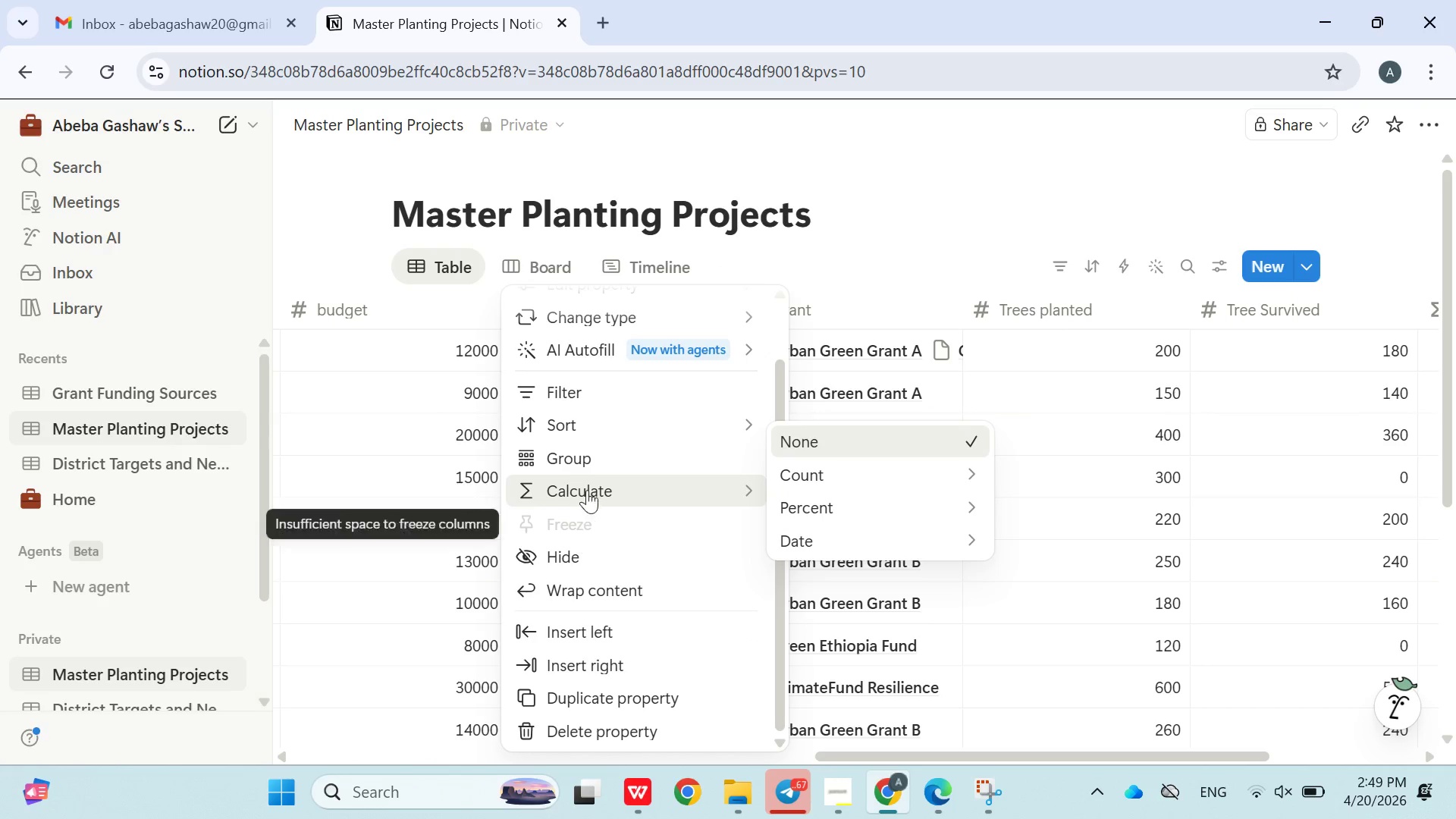 
left_click([781, 236])
 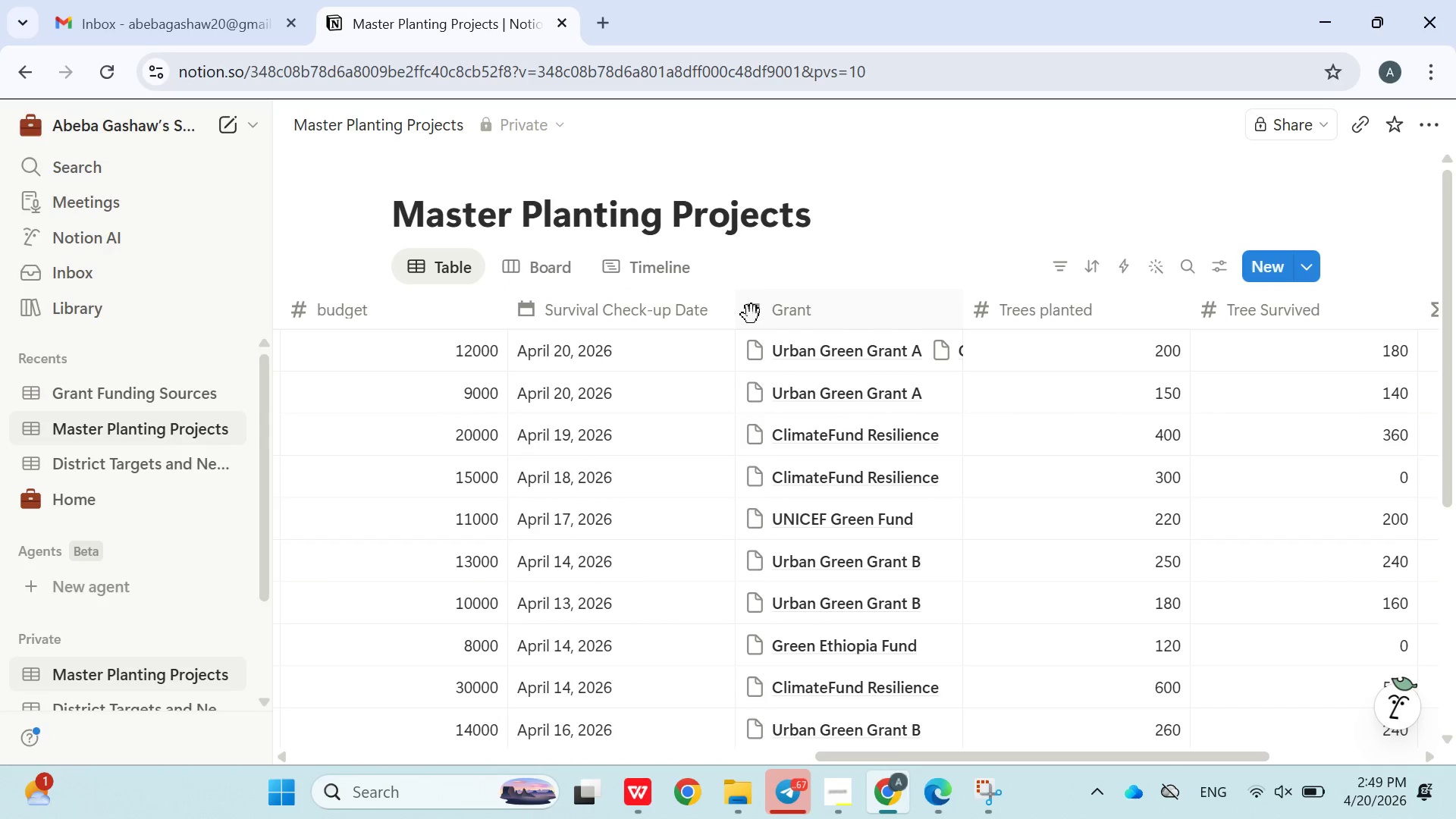 
left_click([708, 309])
 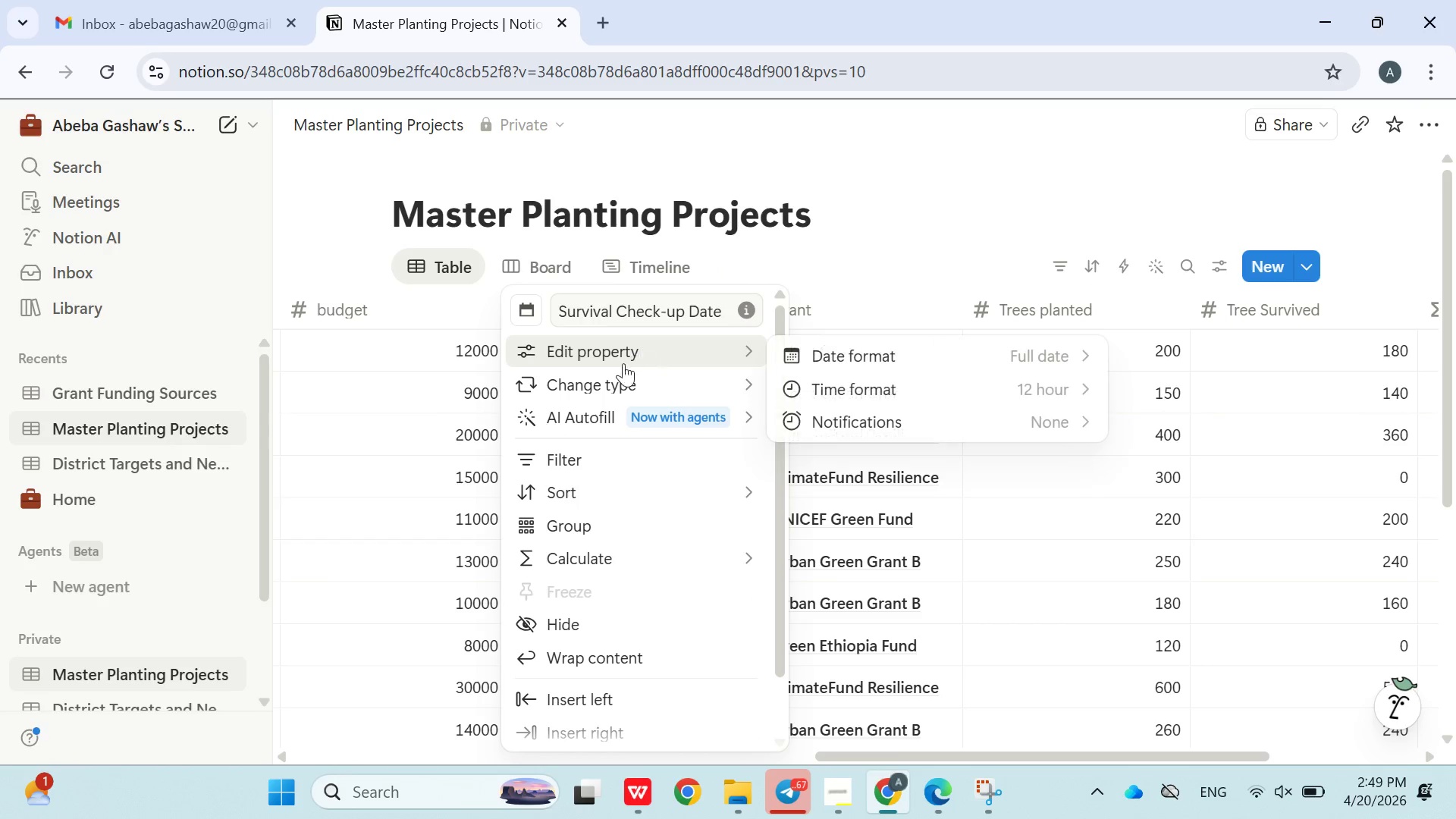 
left_click([613, 350])
 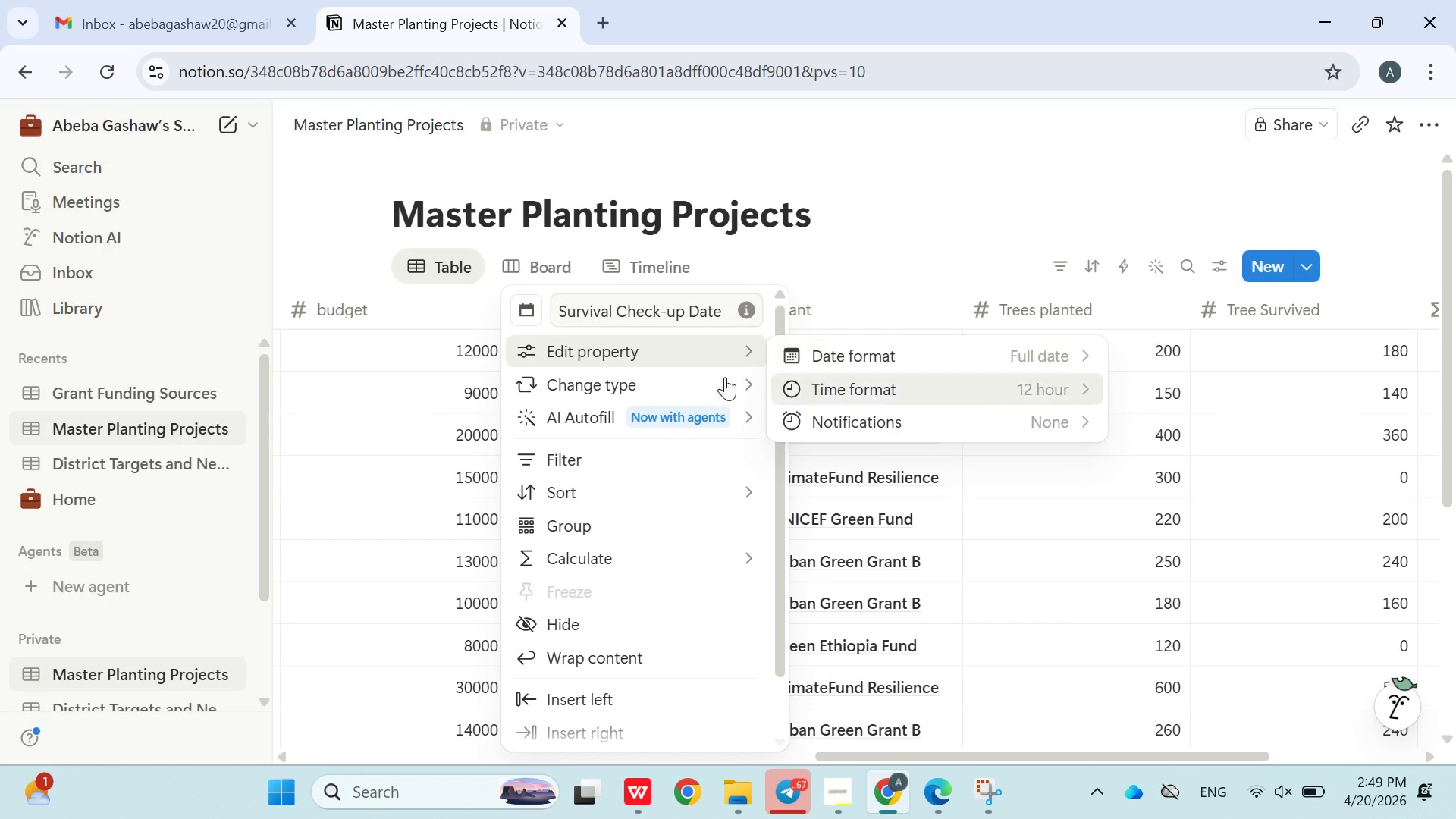 
left_click([544, 346])
 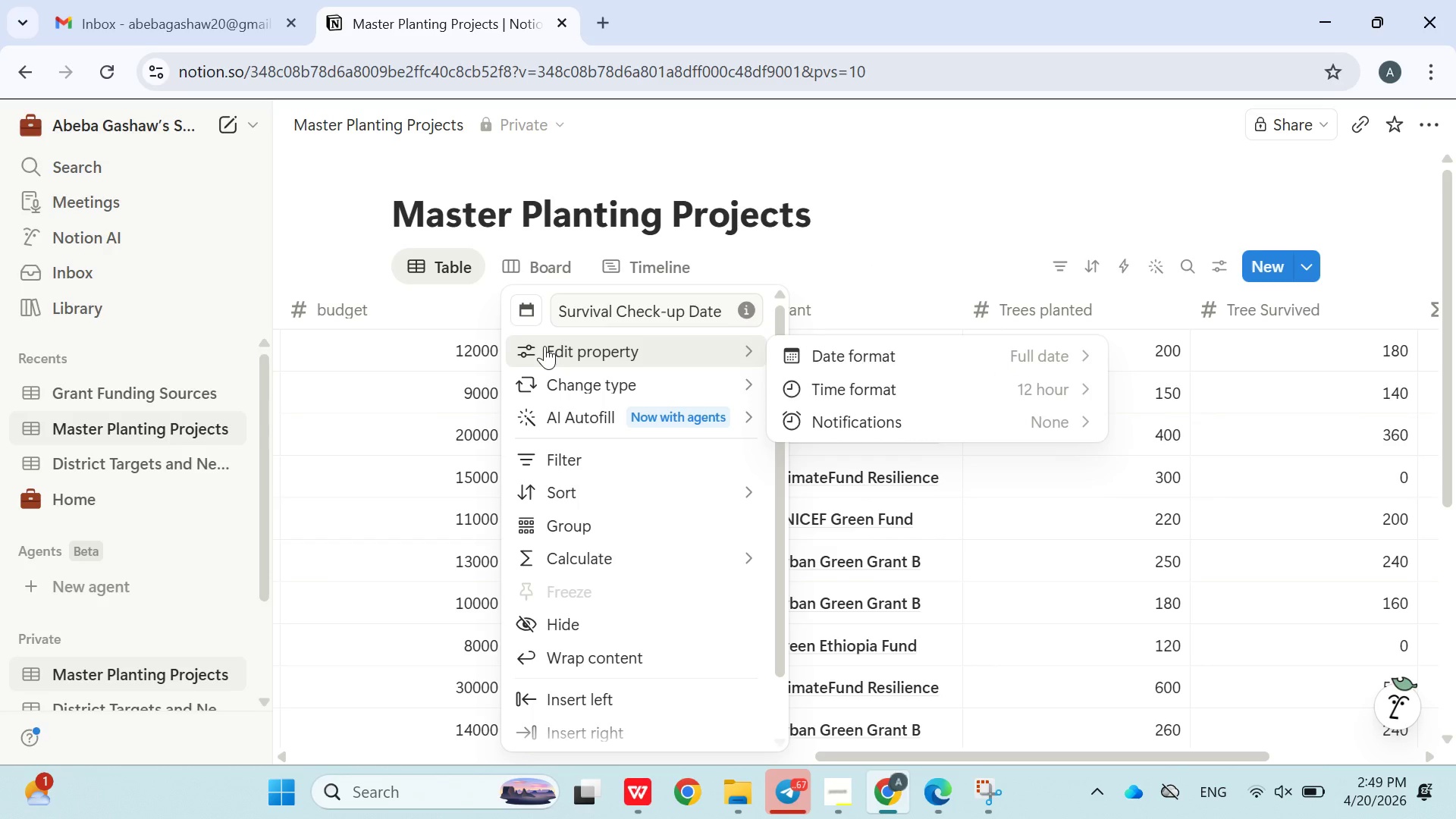 
left_click([544, 346])
 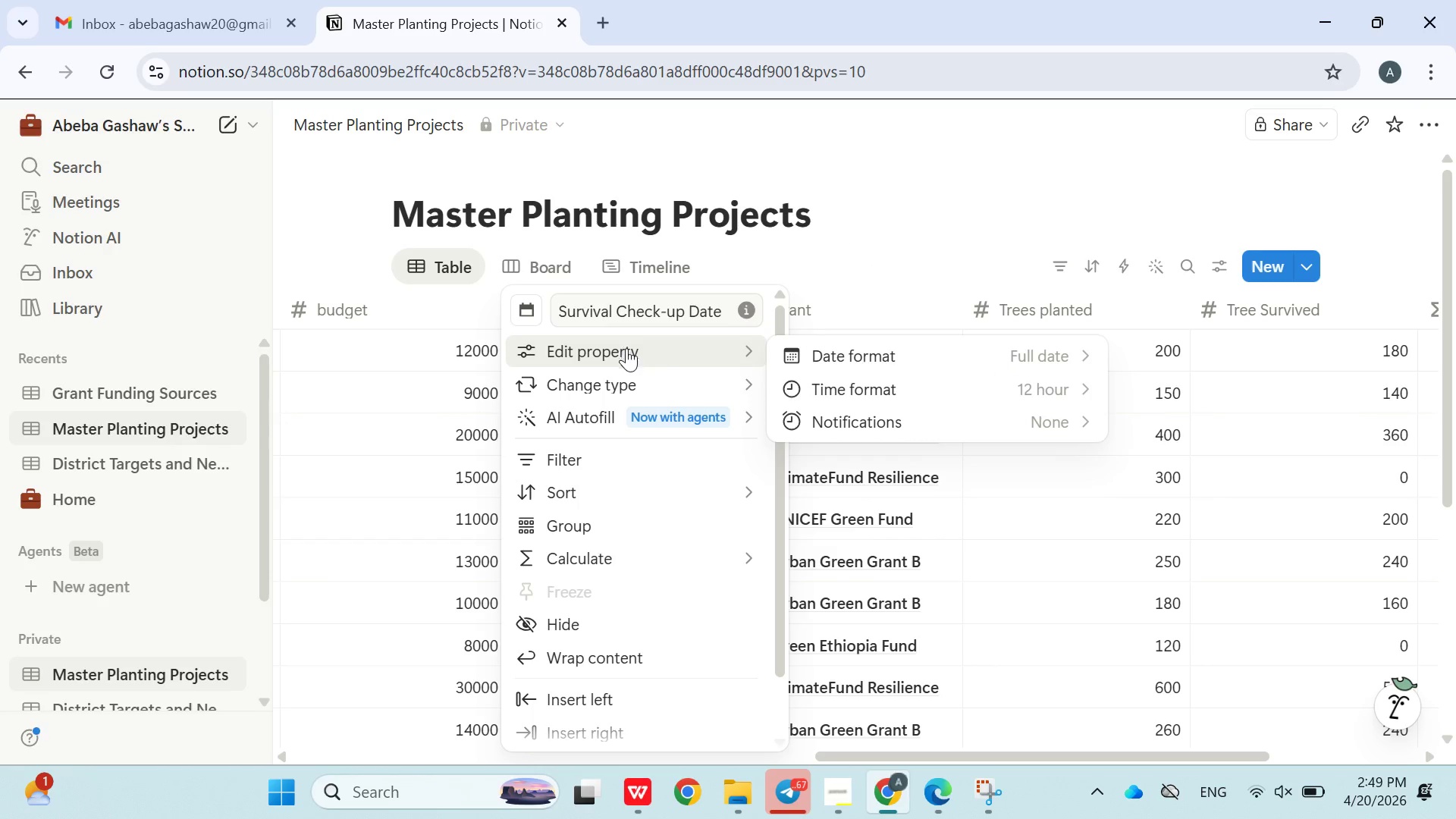 
left_click([659, 347])
 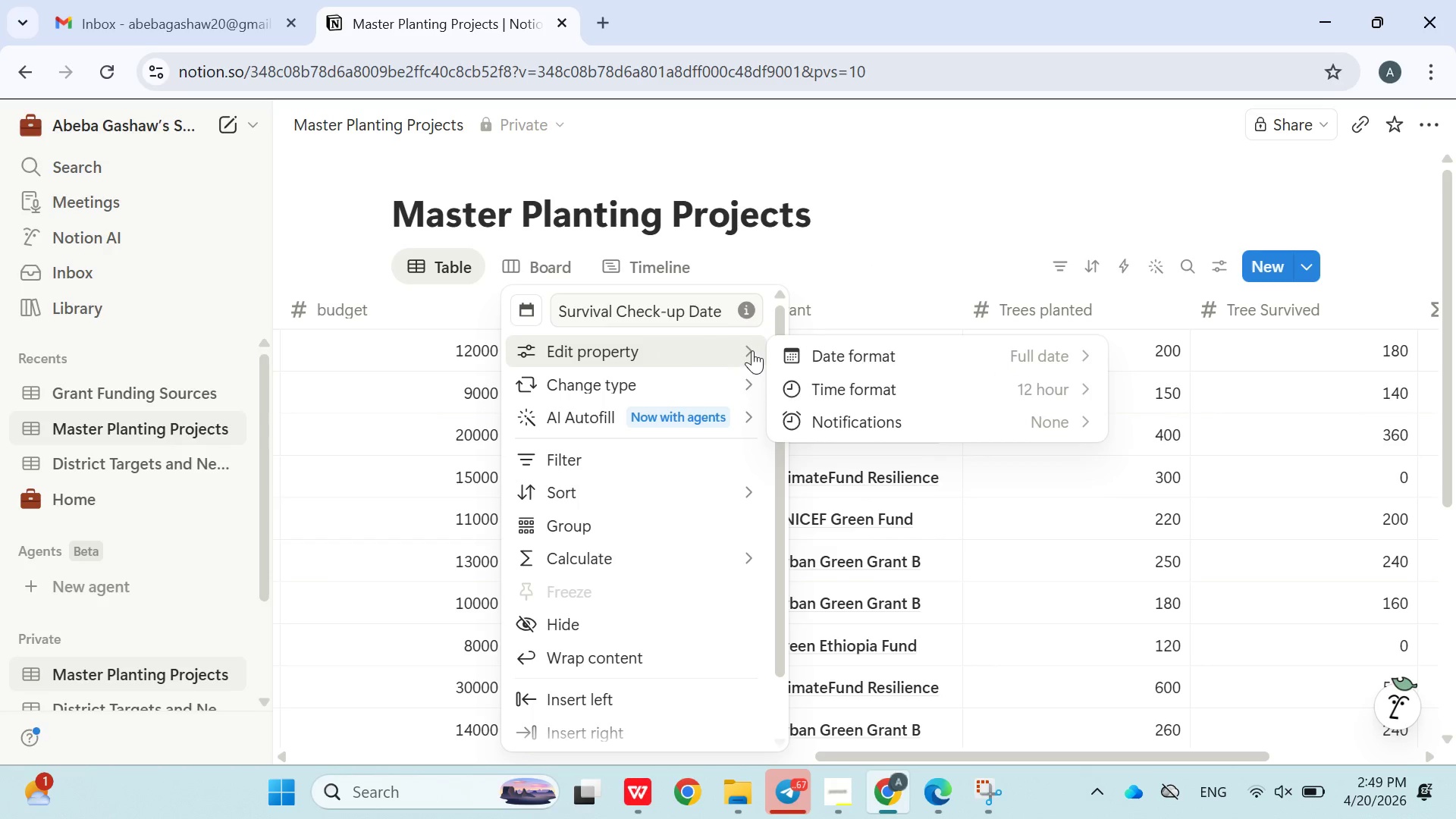 
left_click([752, 350])
 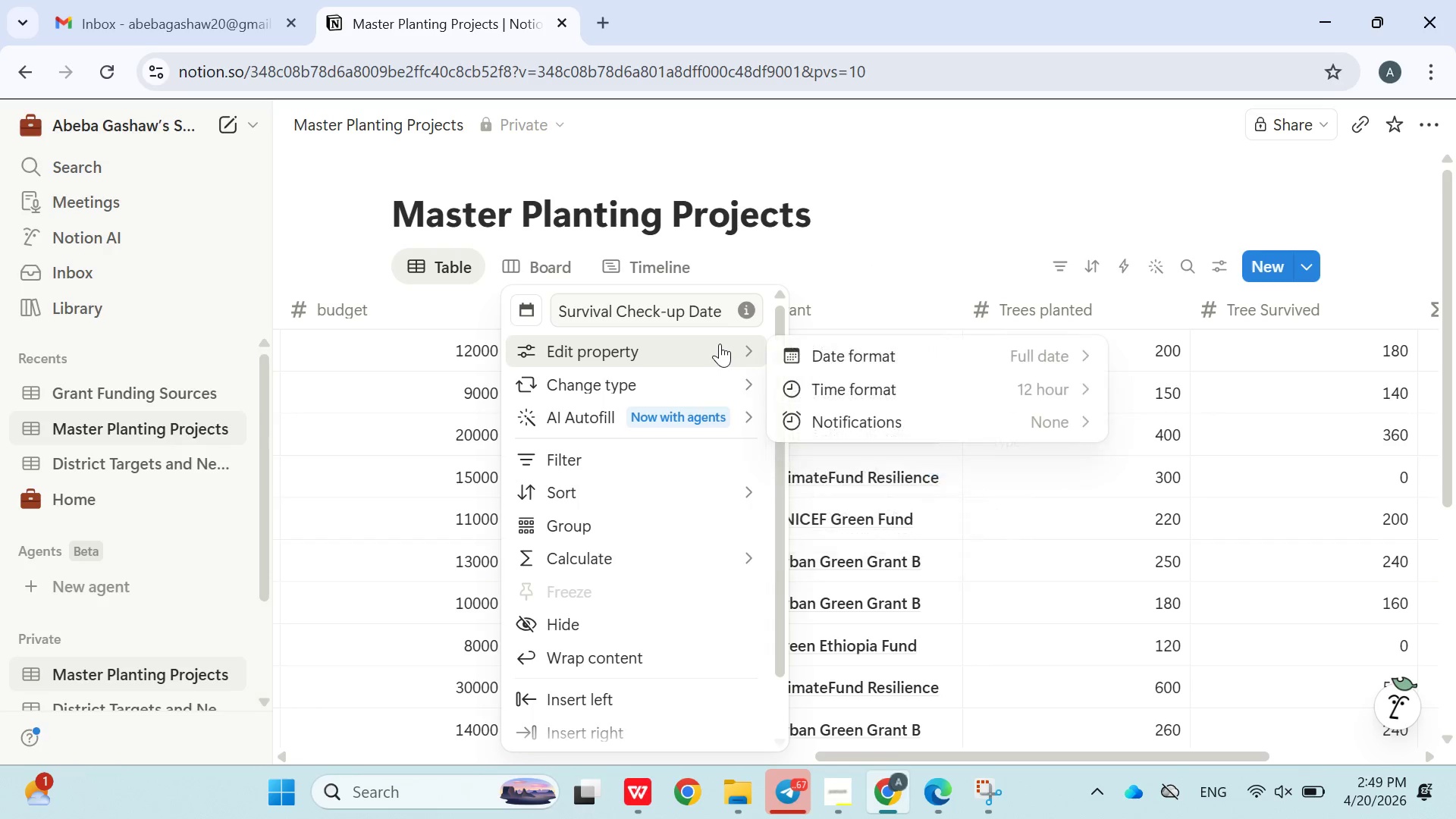 
left_click([720, 344])
 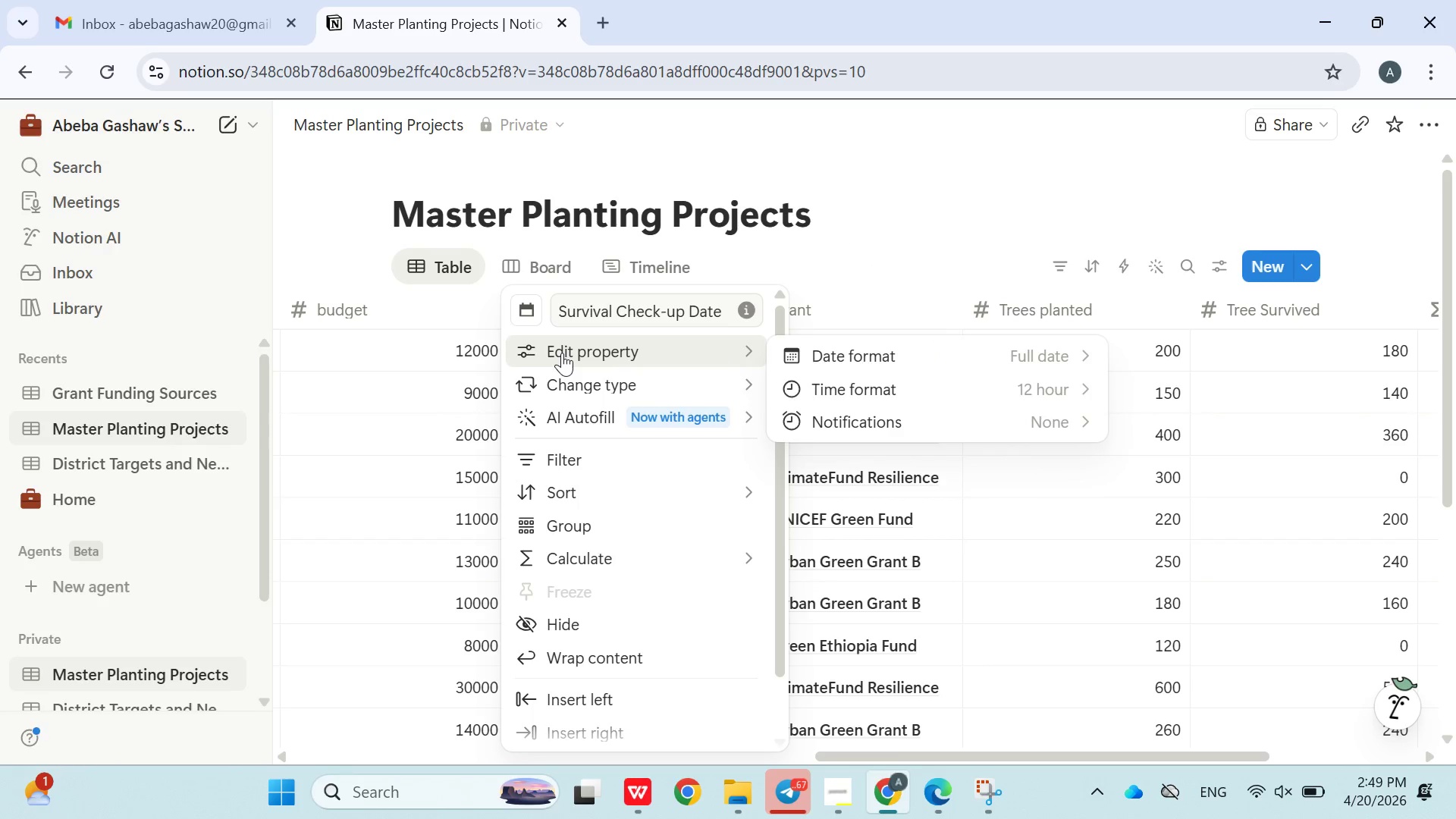 
left_click([562, 353])
 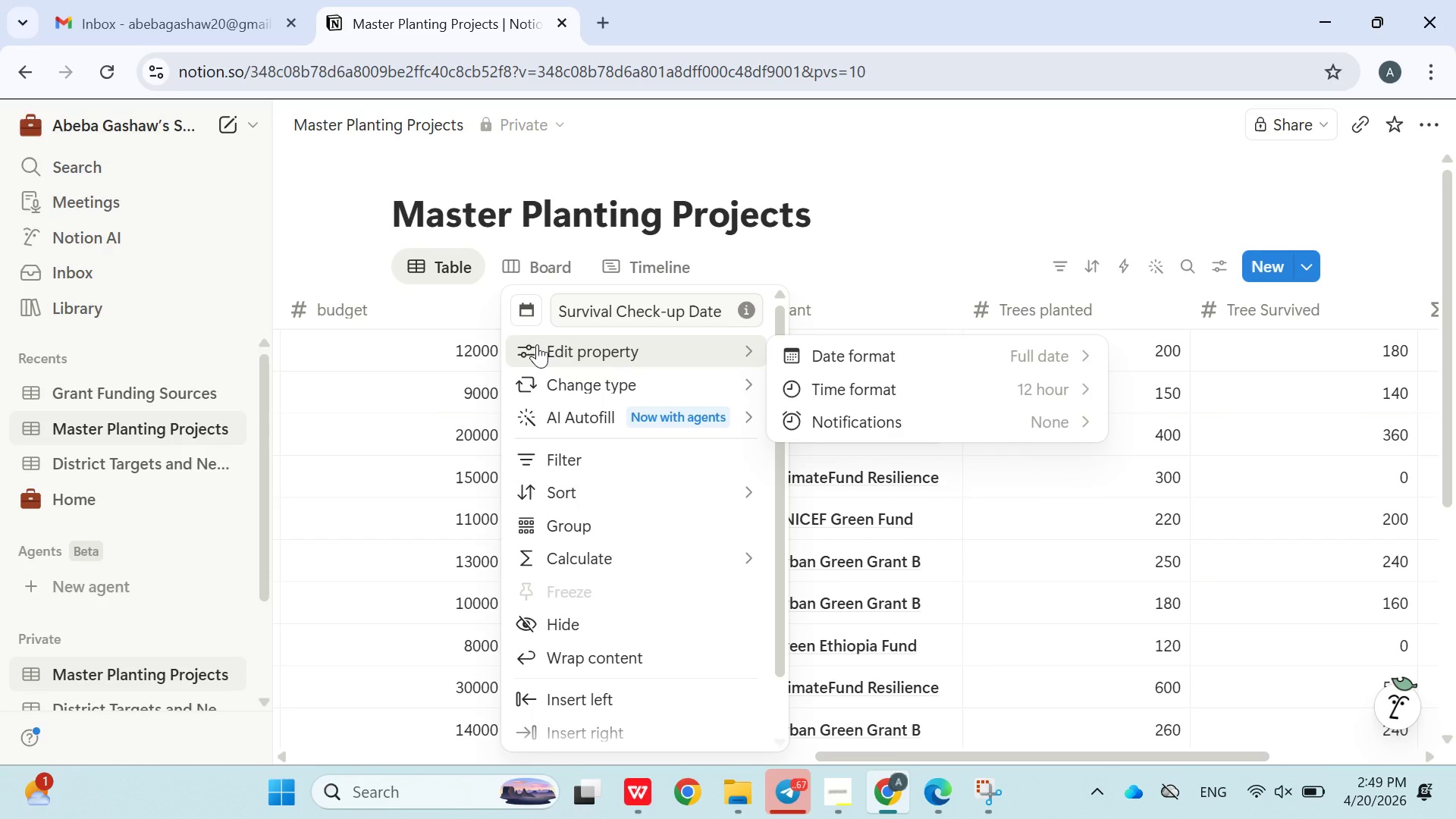 
left_click([537, 344])
 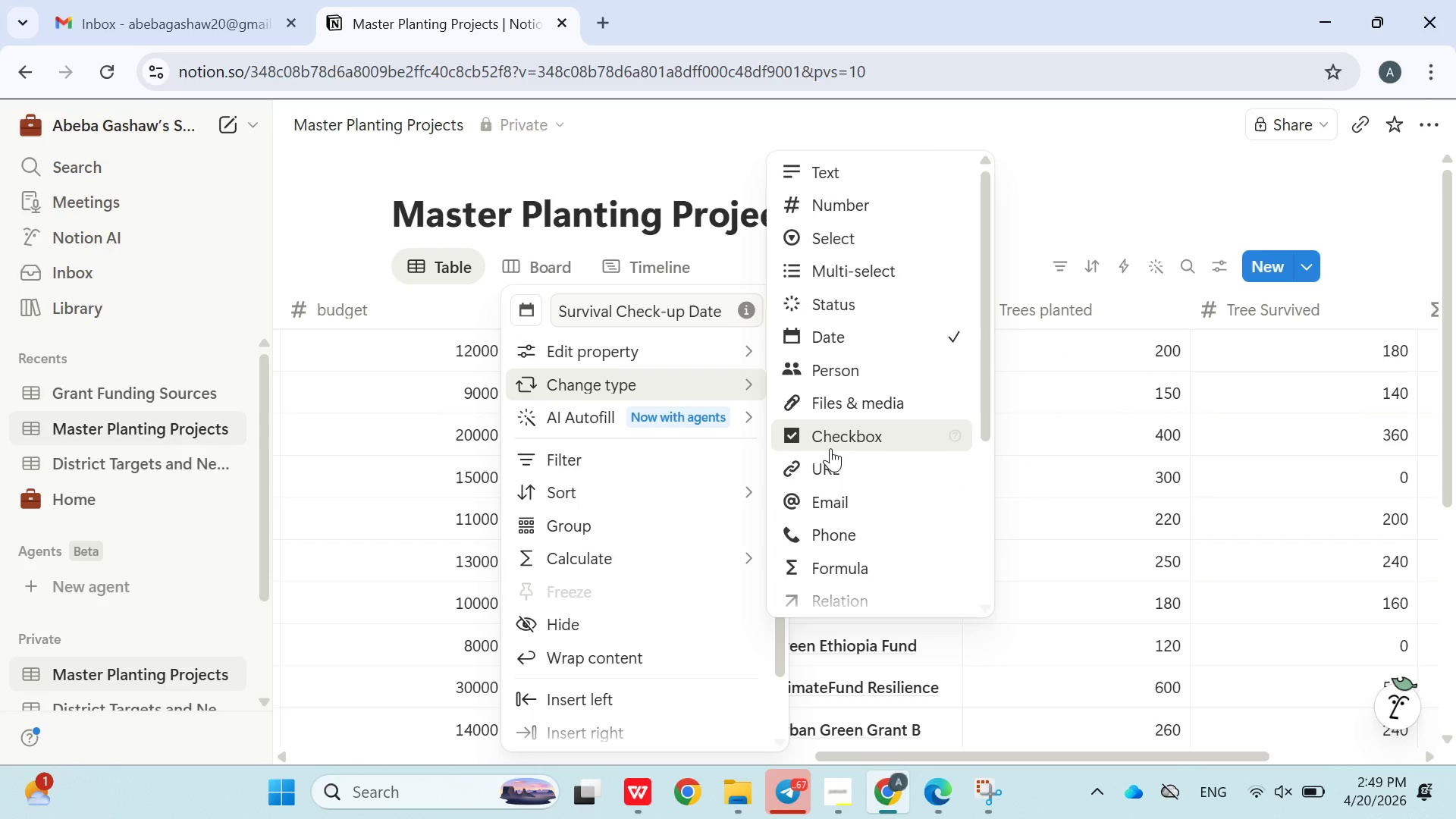 
left_click([854, 562])
 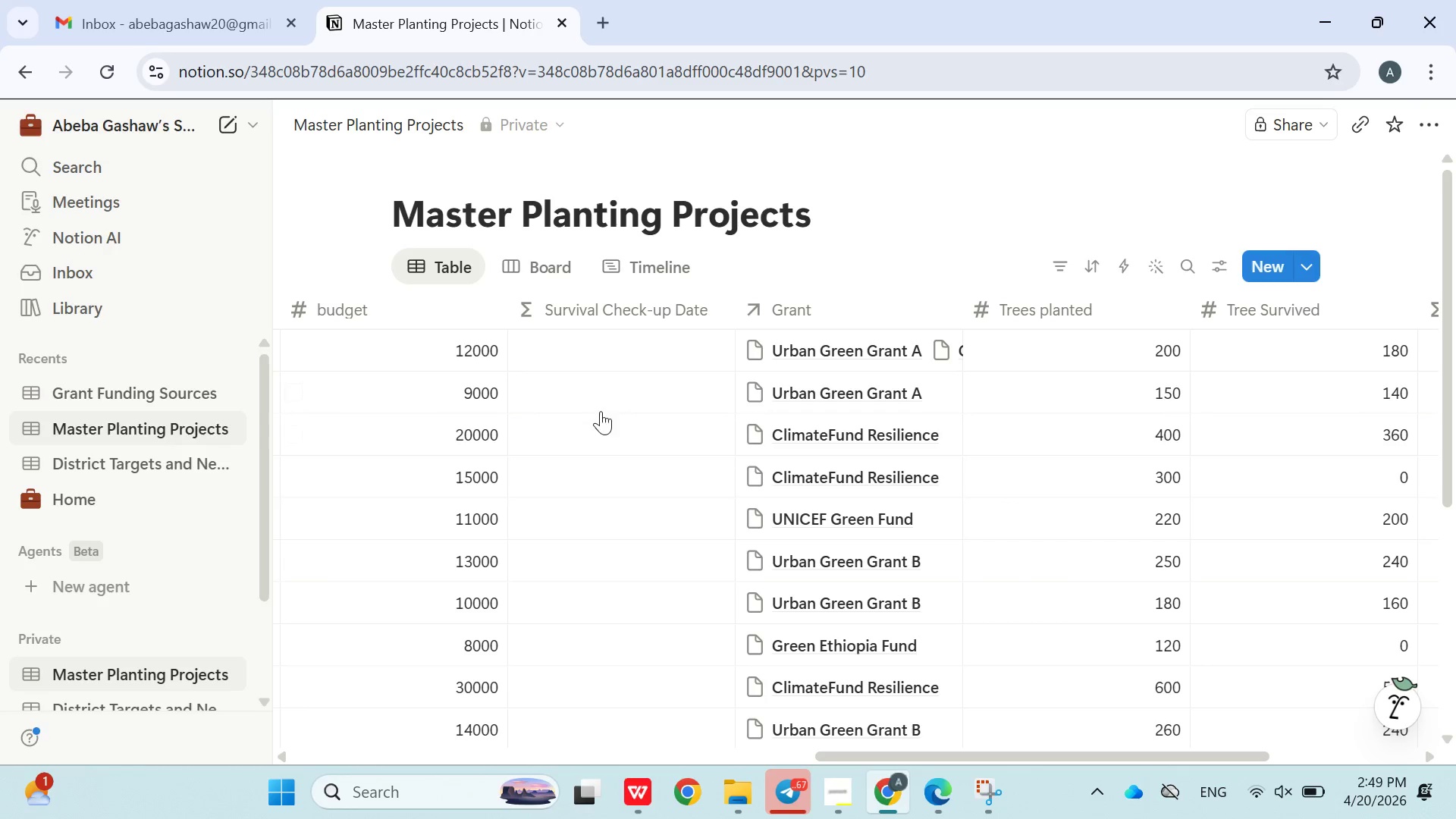 
left_click([604, 364])
 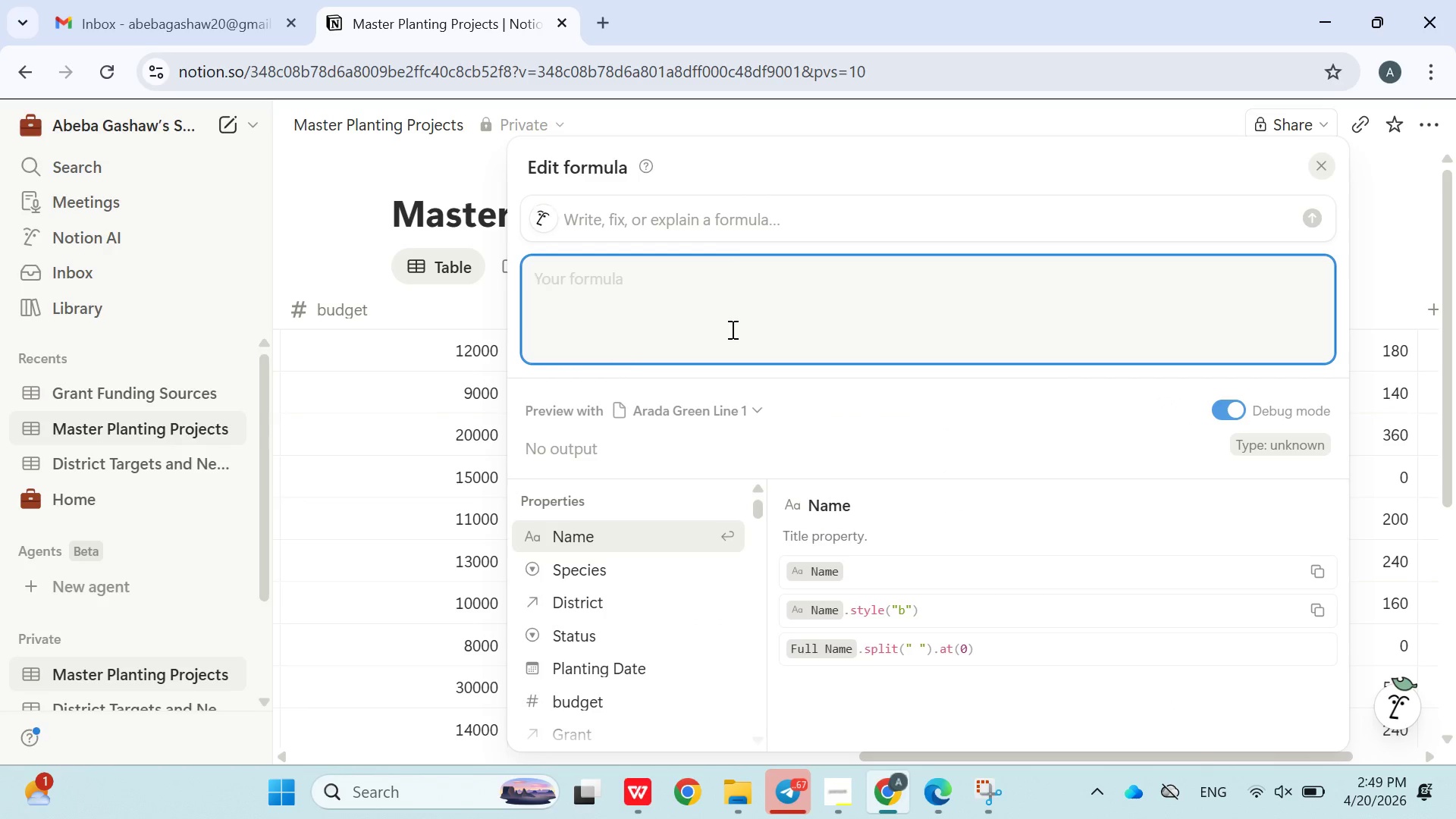 
key(Control+V)
 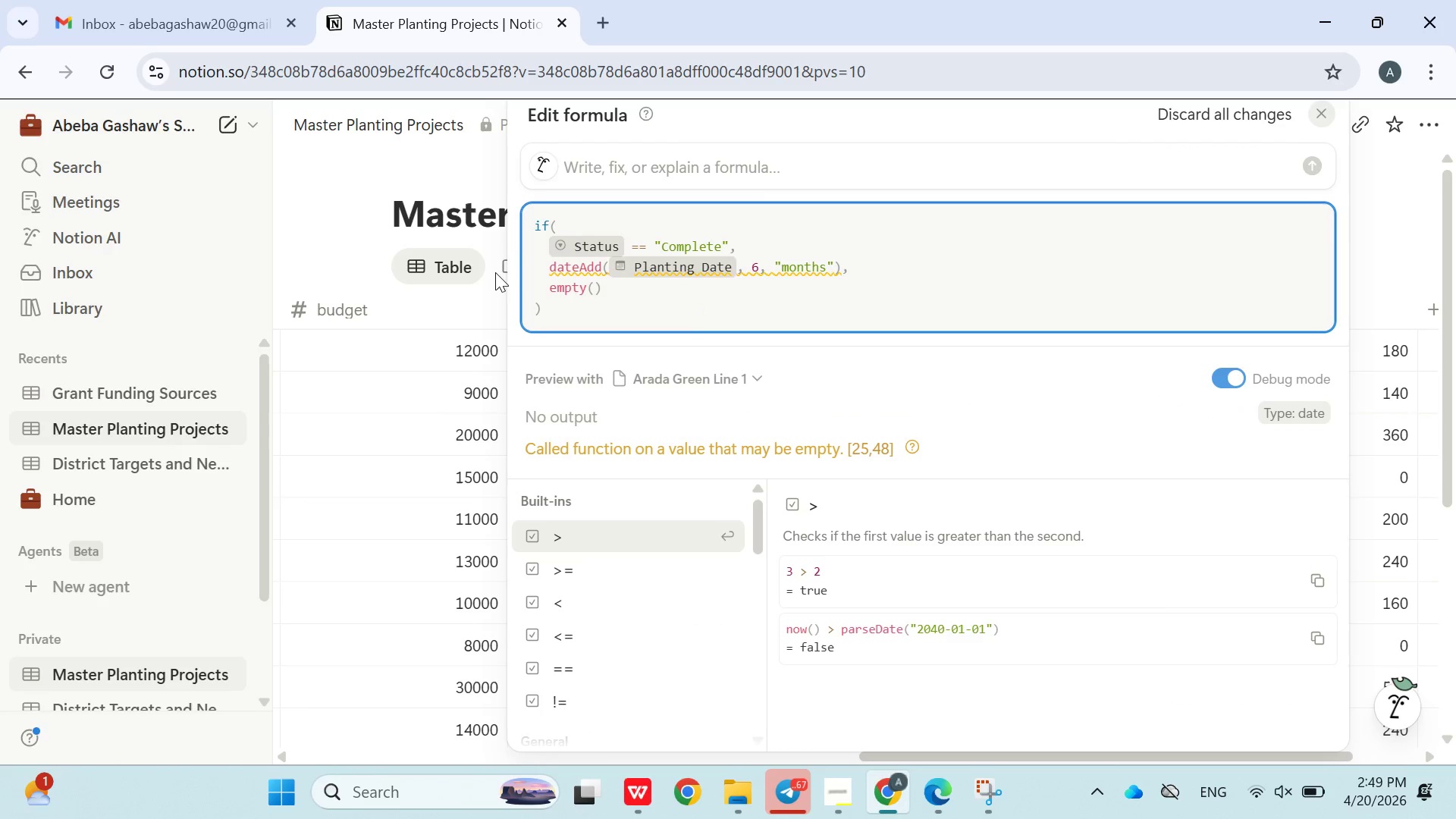 
left_click([378, 261])
 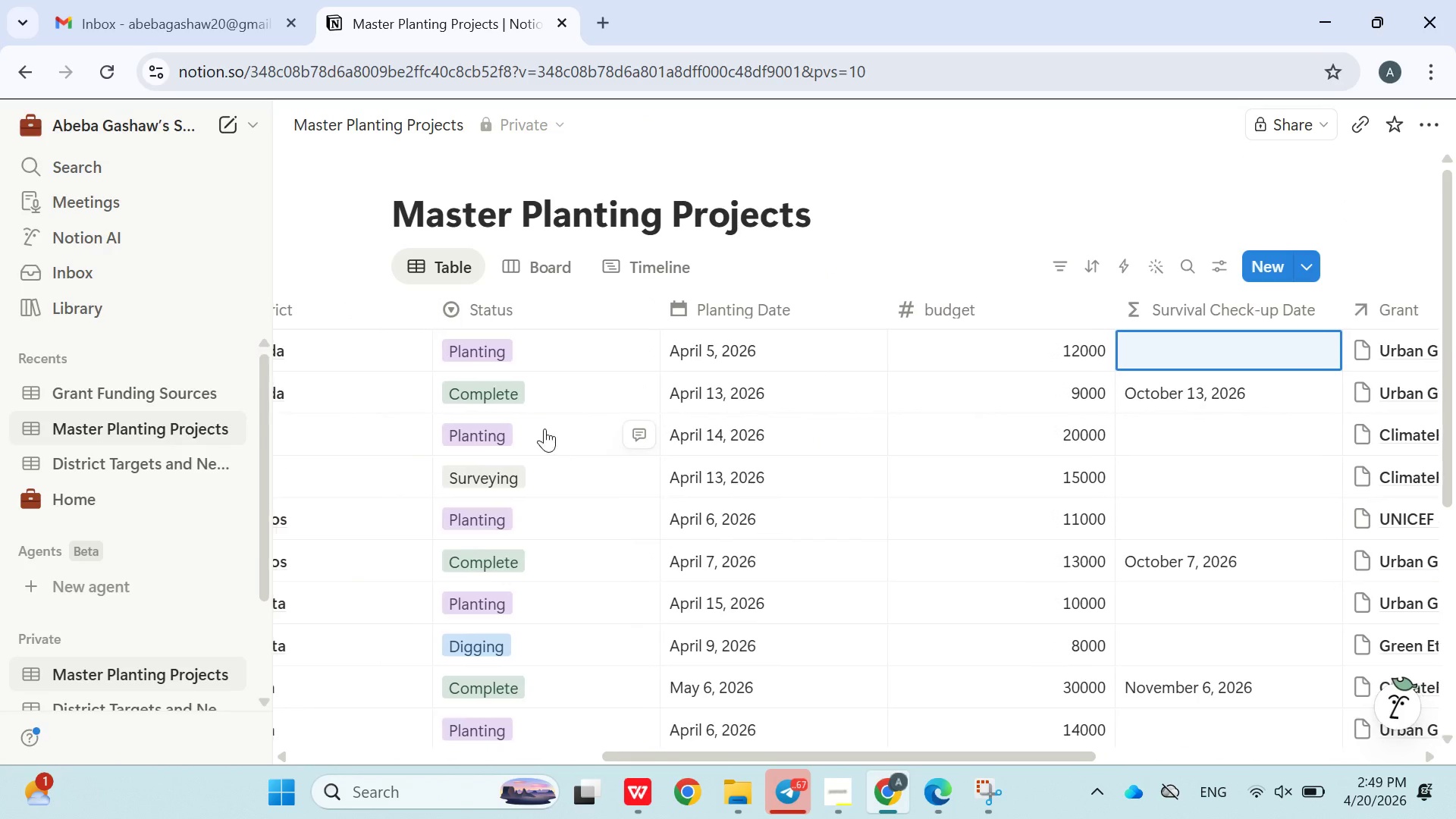 
left_click([528, 353])
 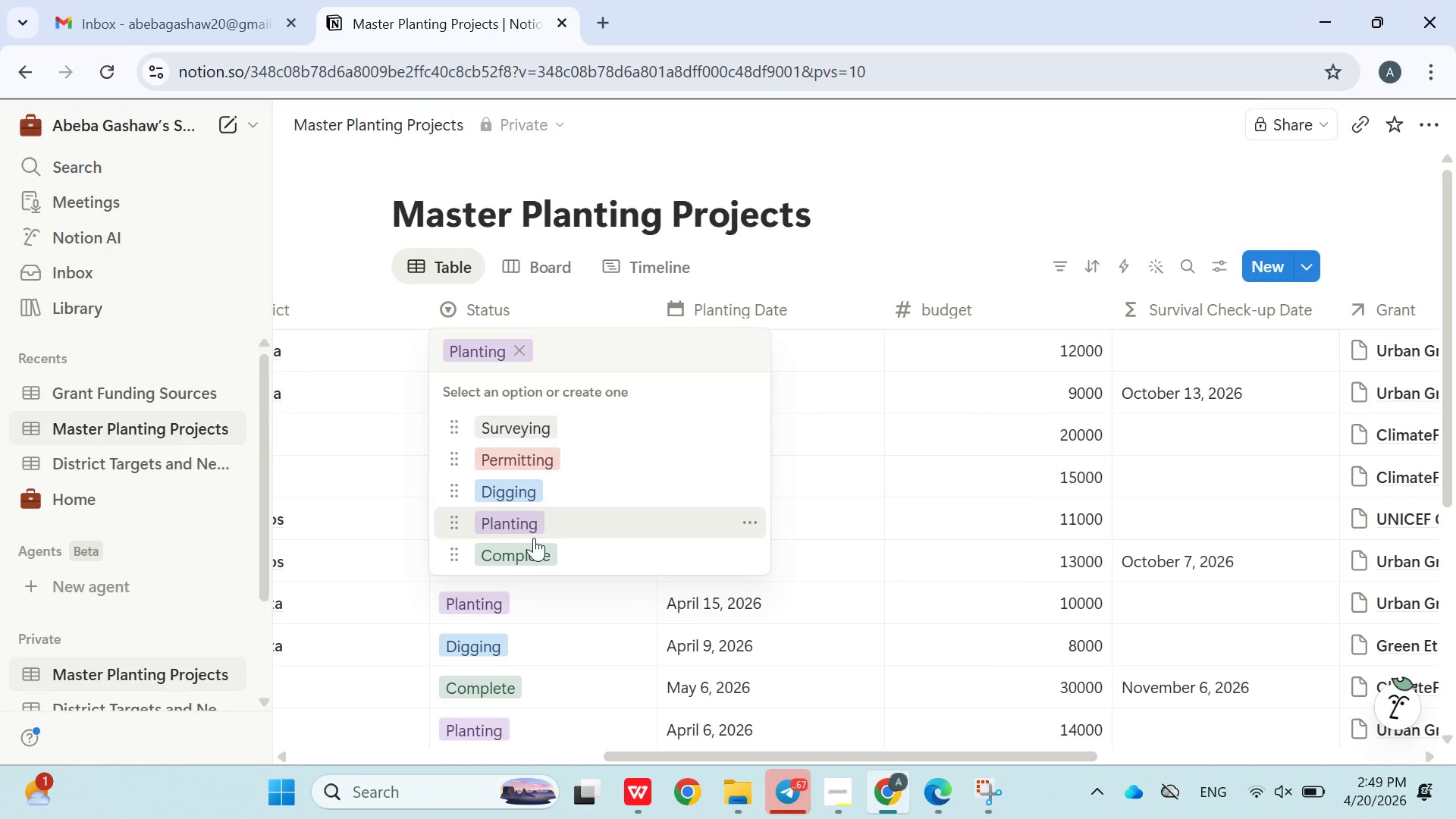 
left_click([524, 553])
 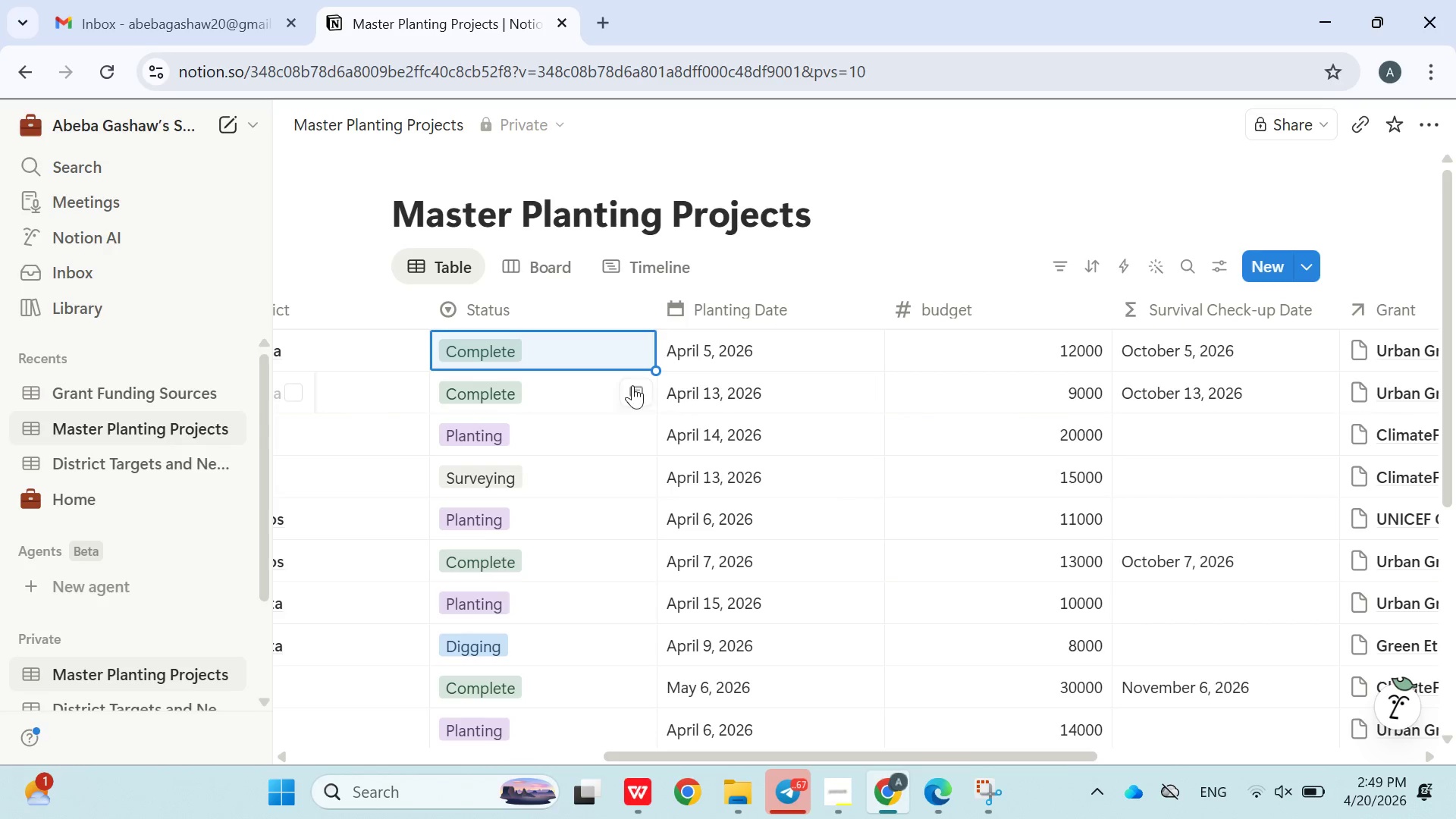 
left_click([563, 349])
 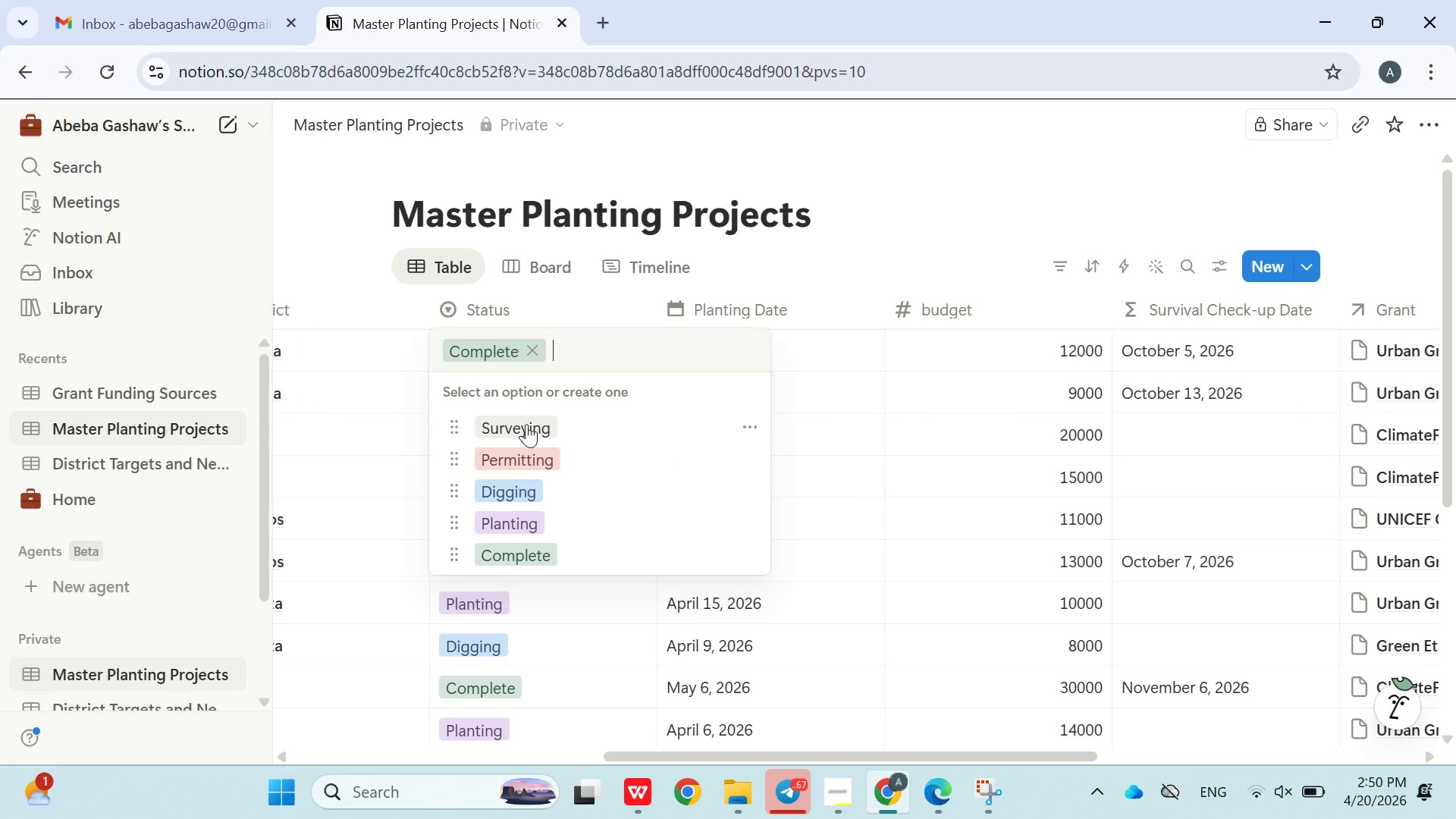 
left_click([525, 433])
 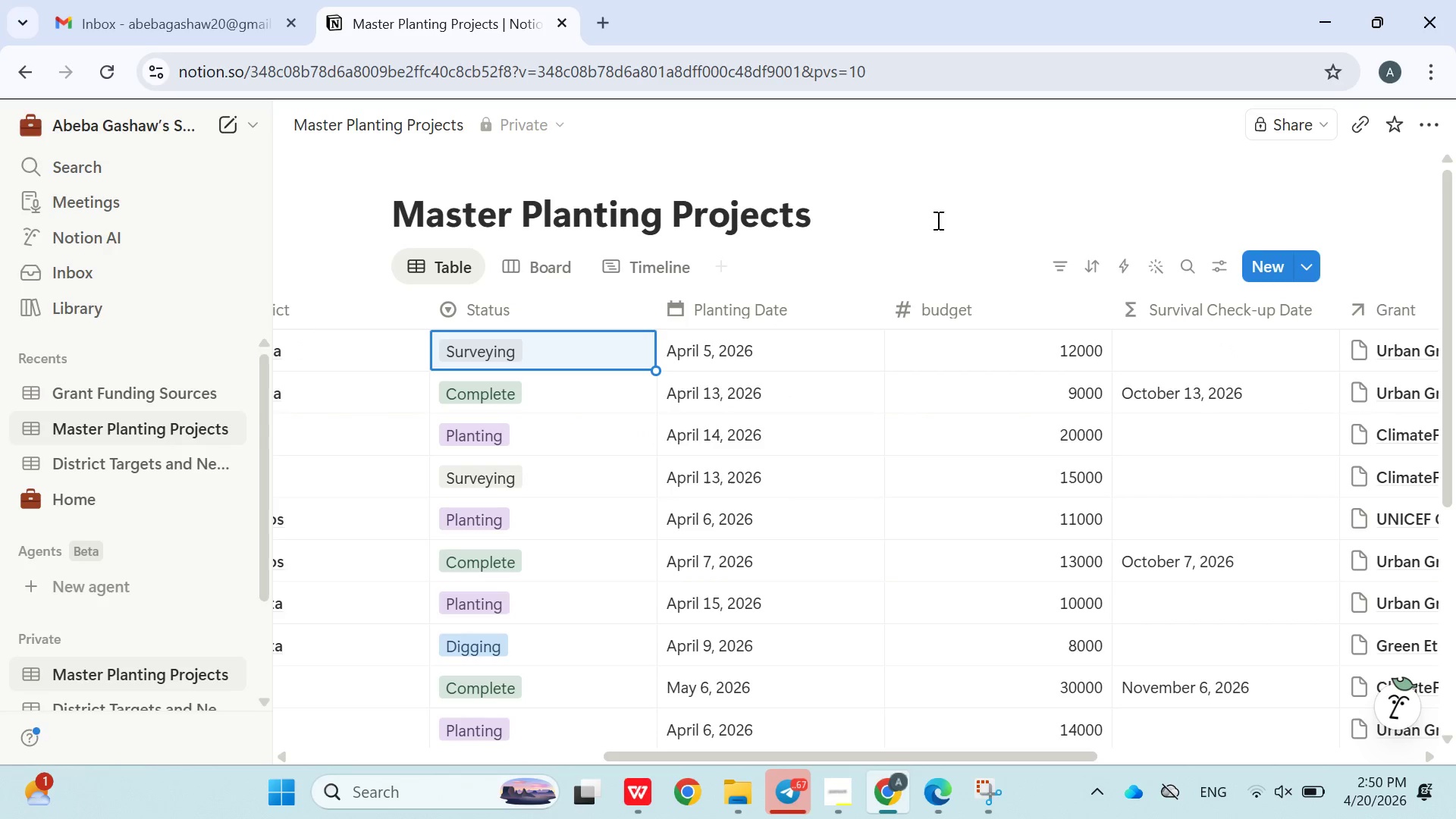 
left_click([968, 196])
 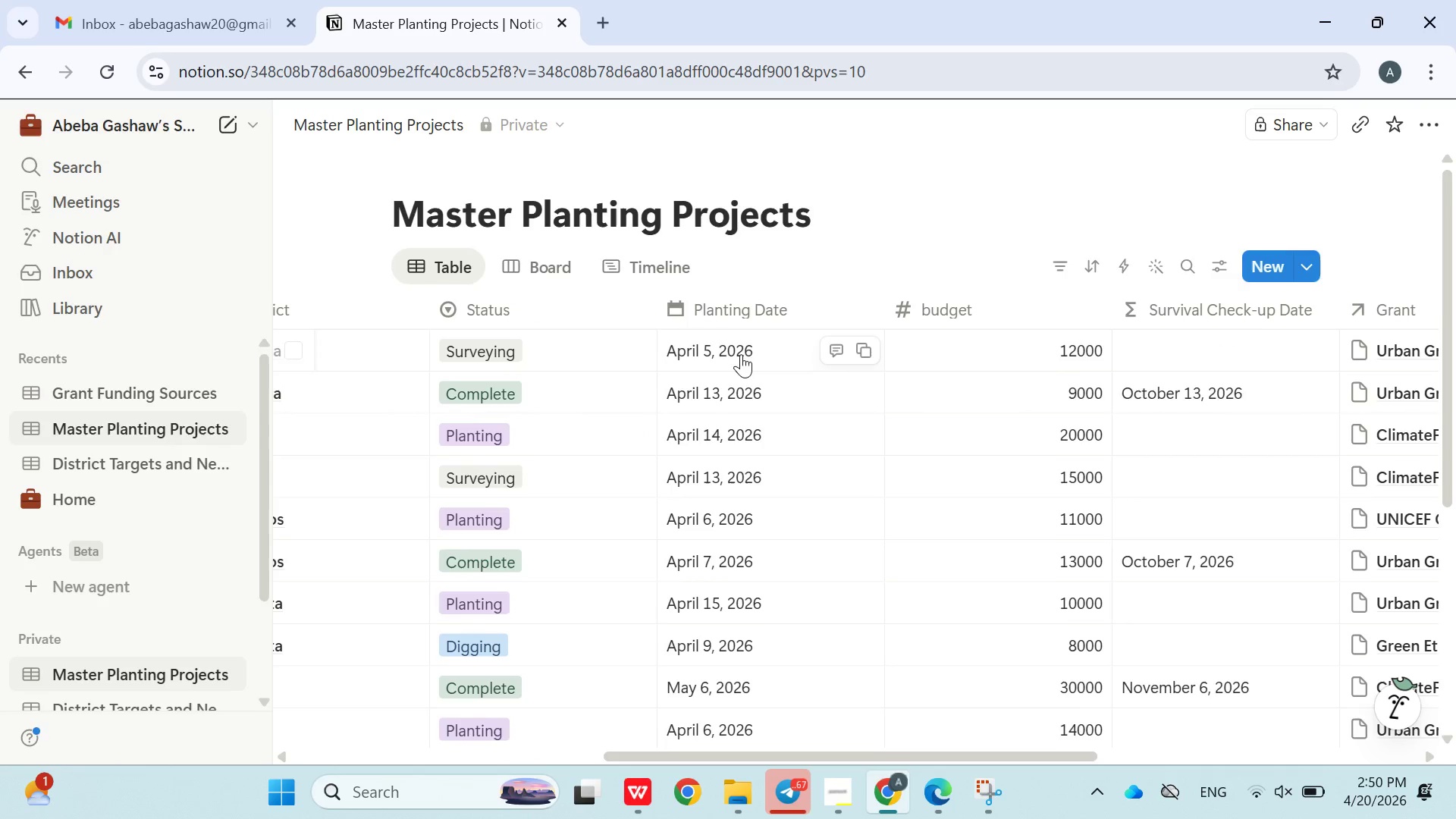 
scroll: coordinate [720, 372], scroll_direction: down, amount: 2.0
 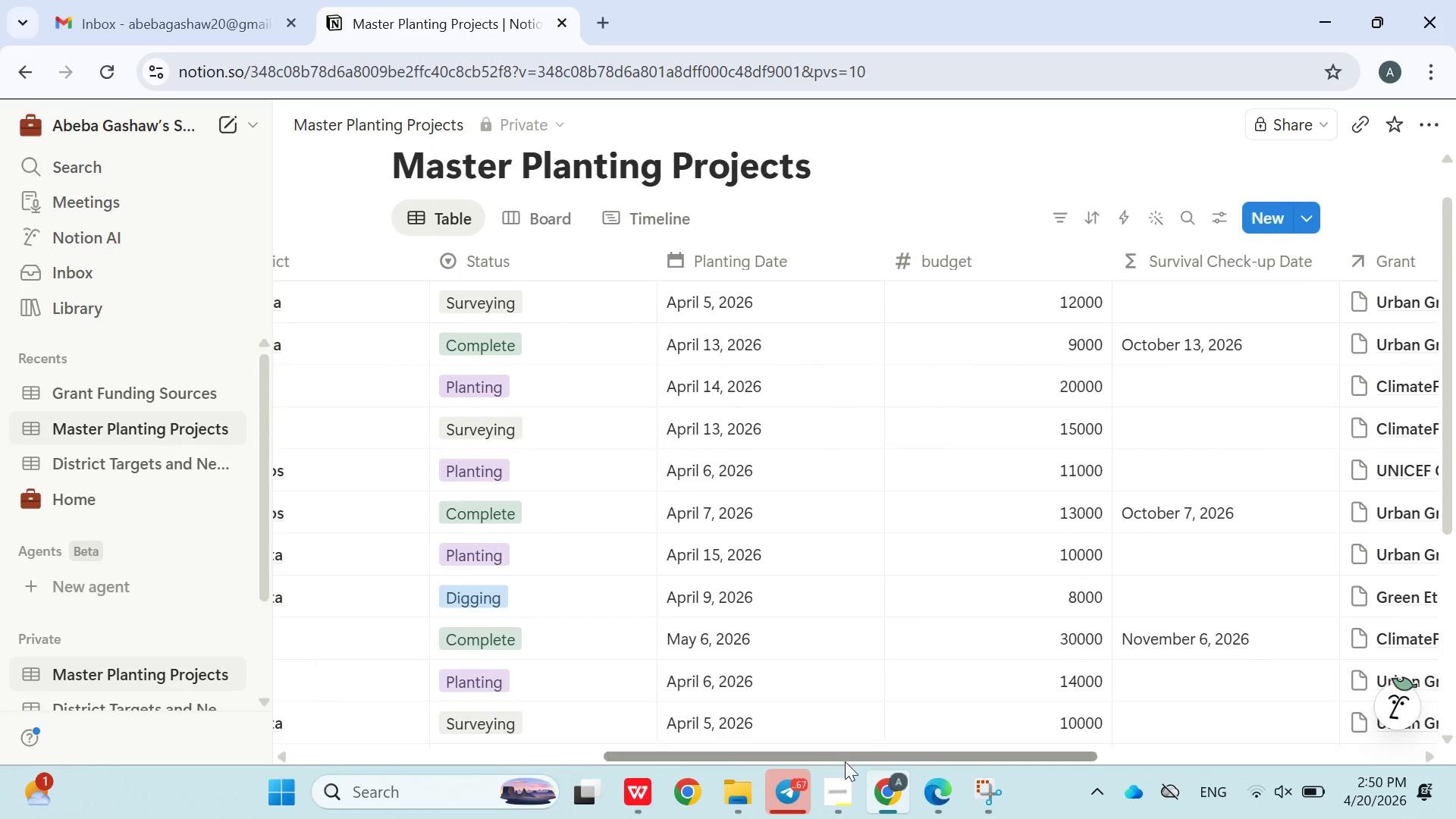 
left_click([857, 817])